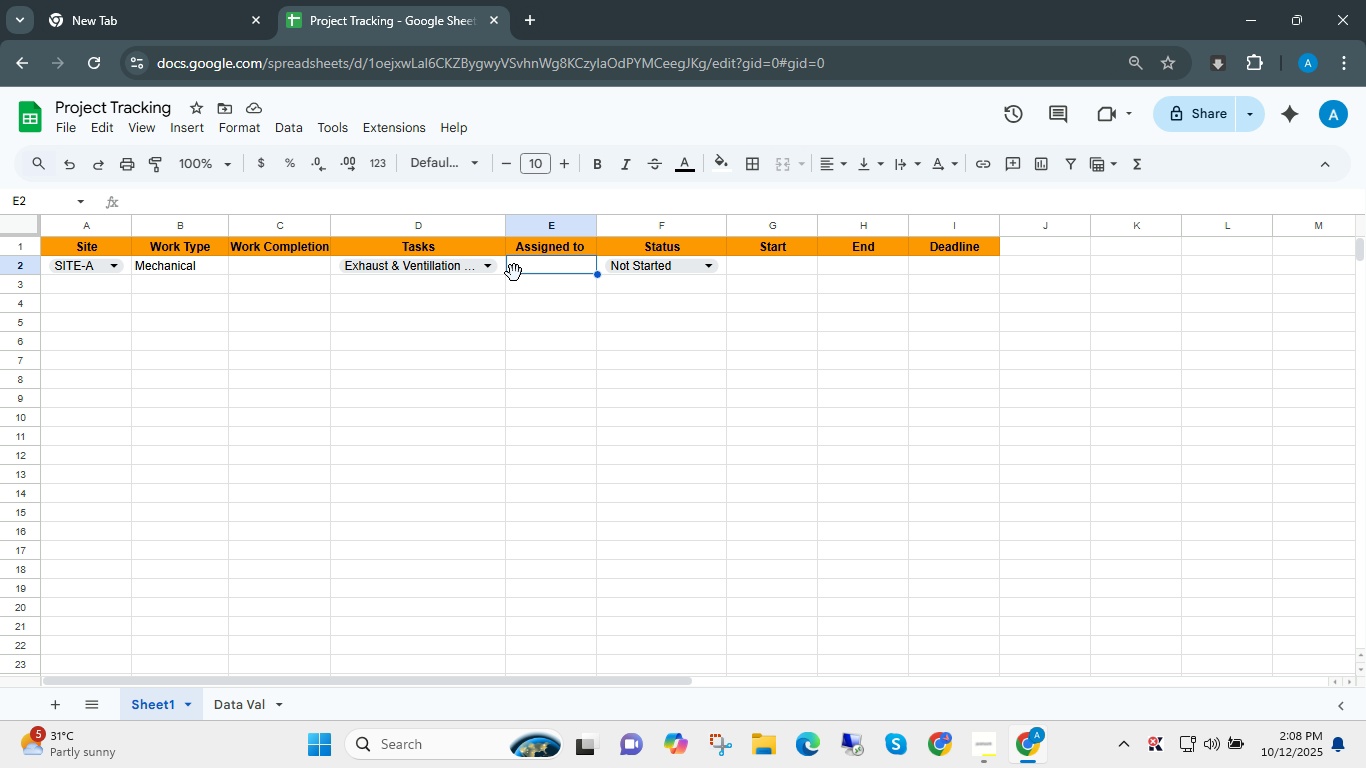 
wait(6.89)
 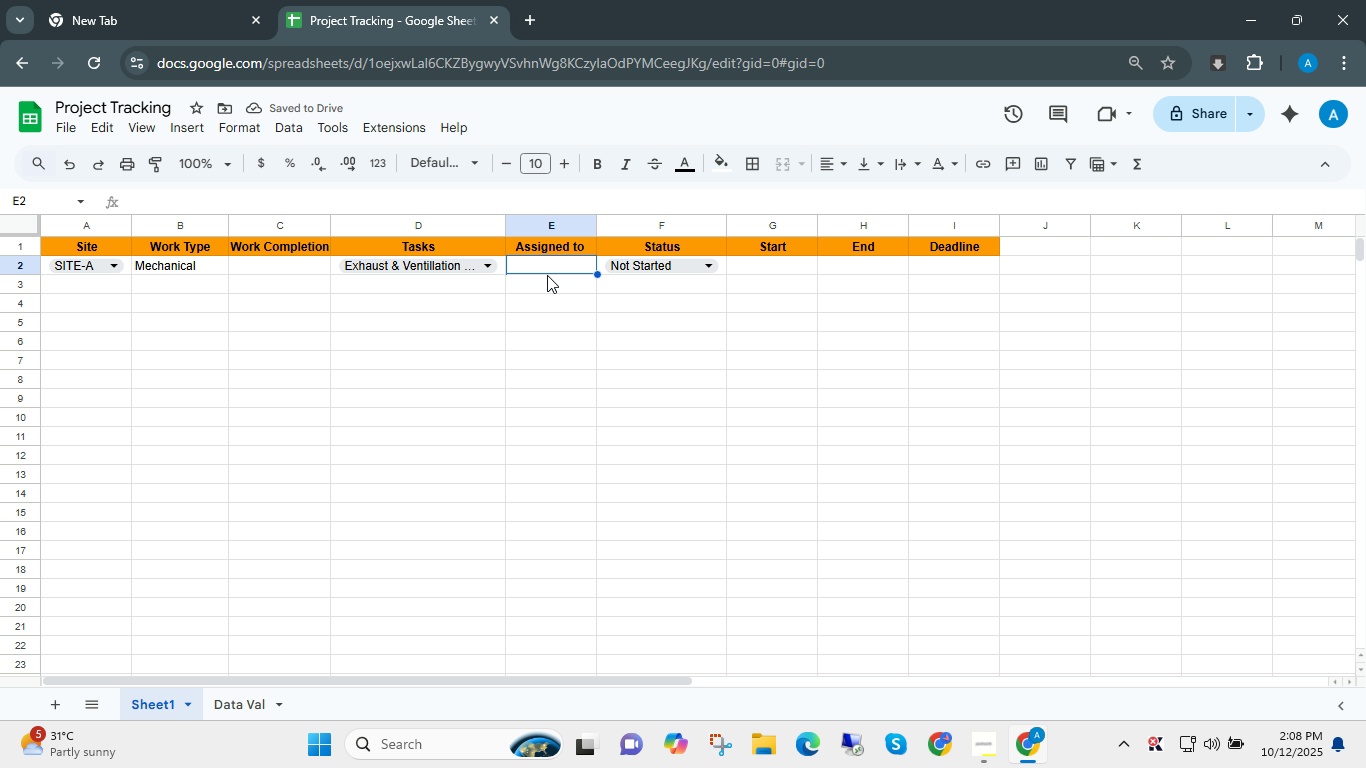 
left_click([521, 226])
 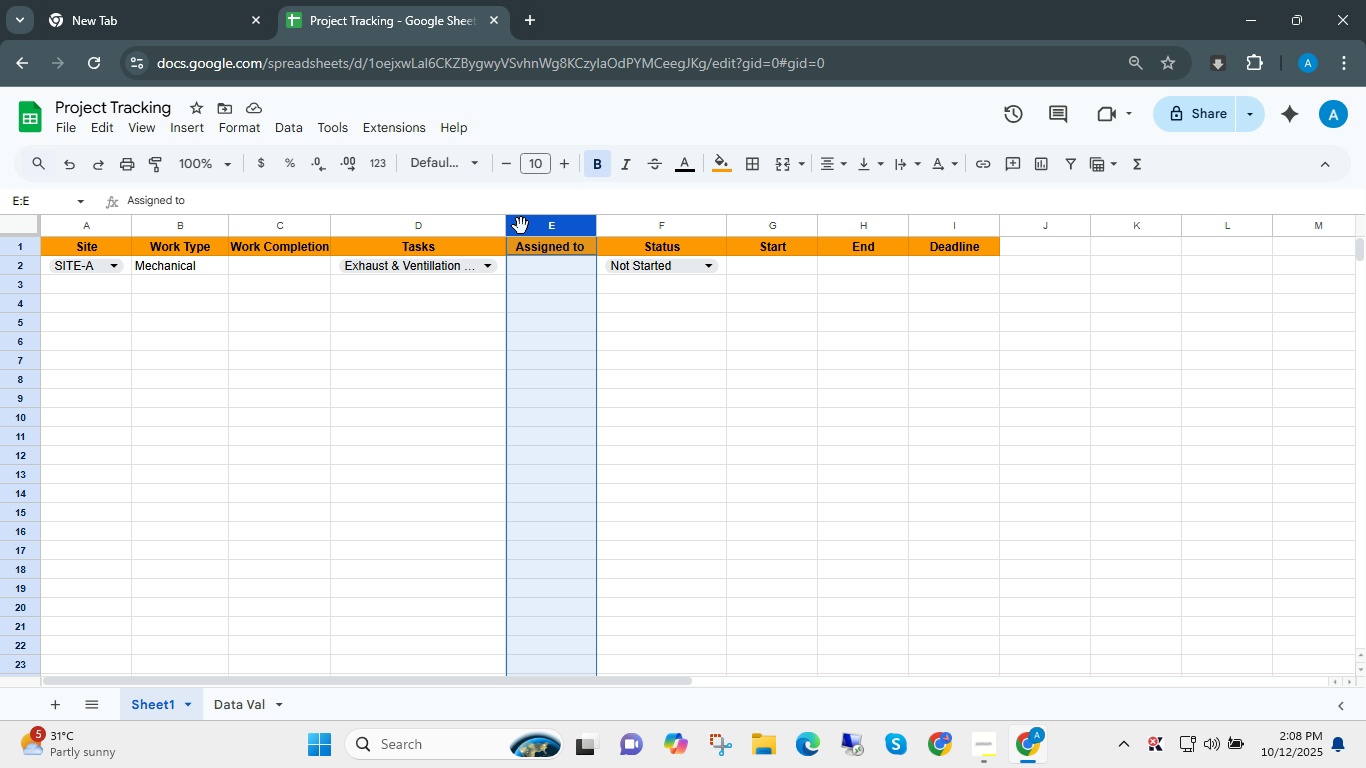 
right_click([521, 226])
 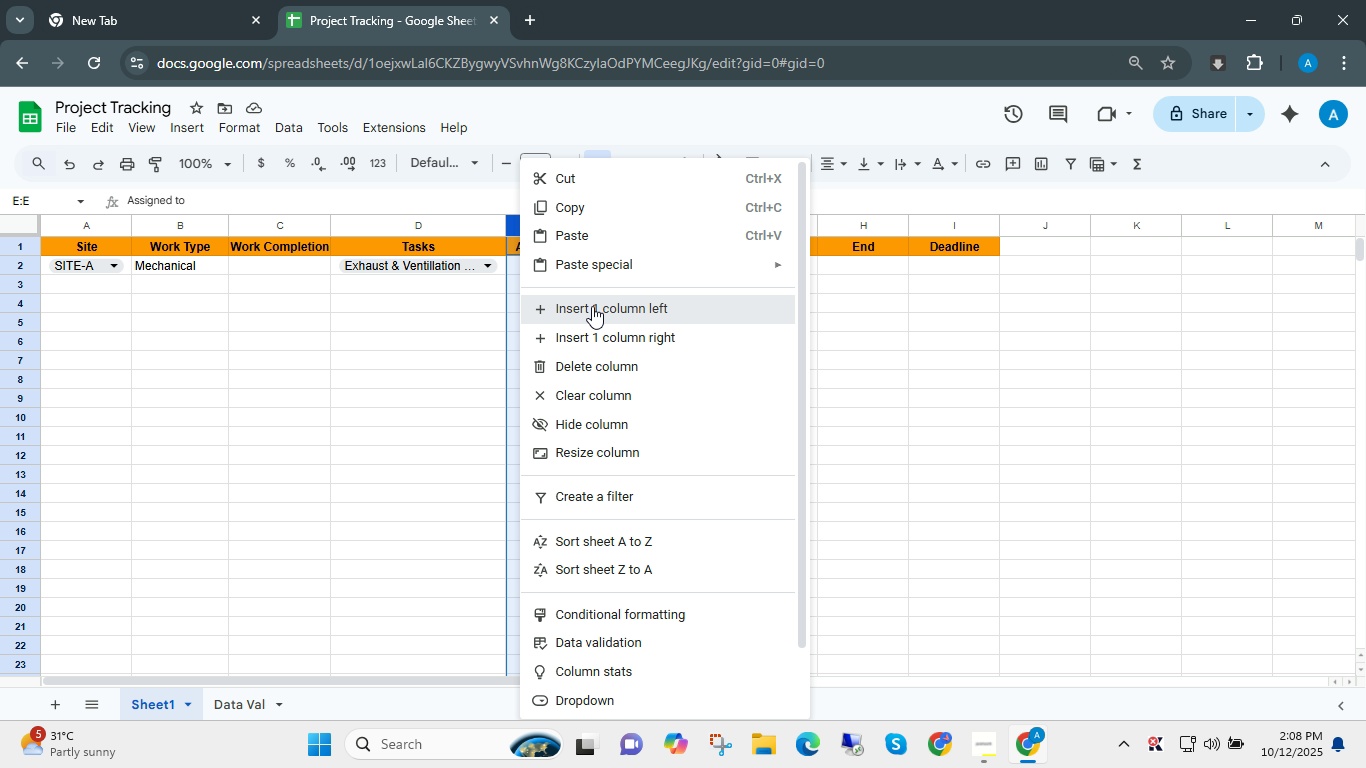 
left_click([592, 306])
 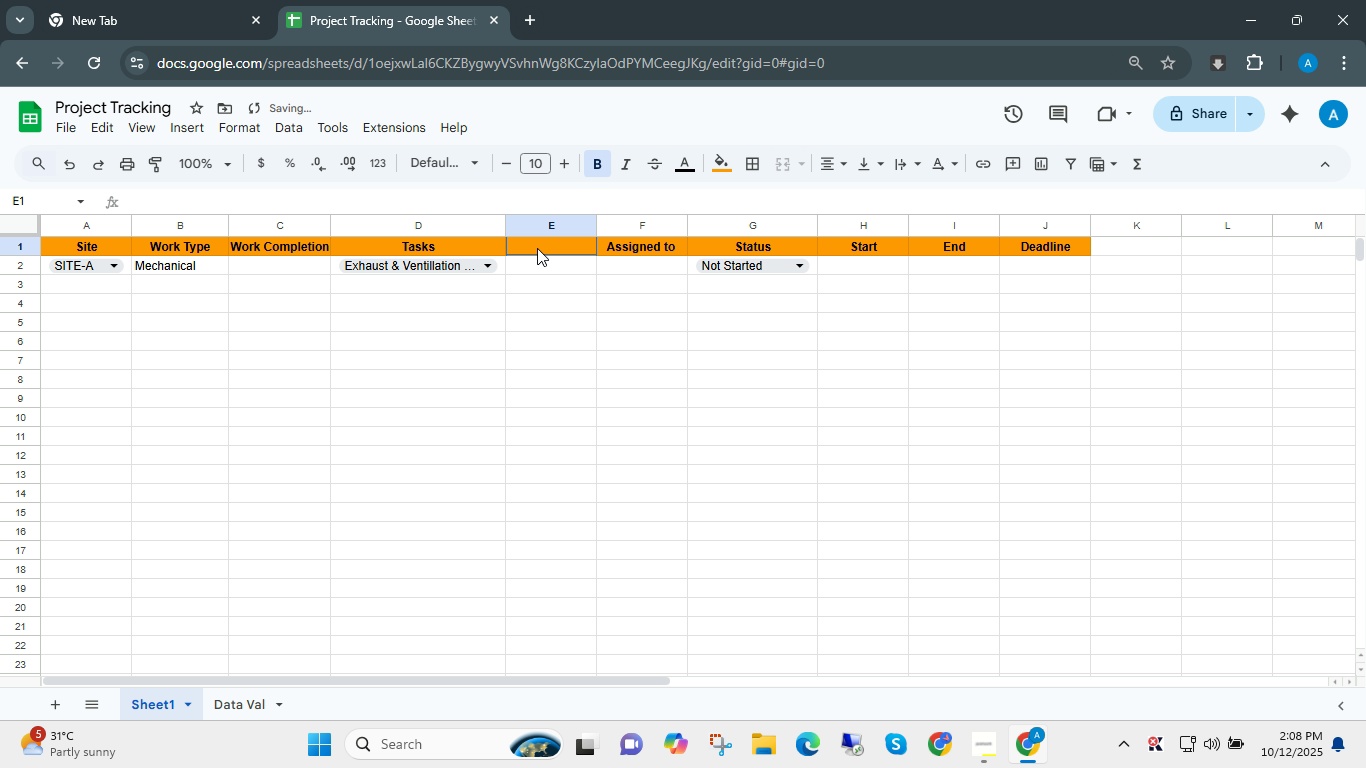 
left_click([537, 248])
 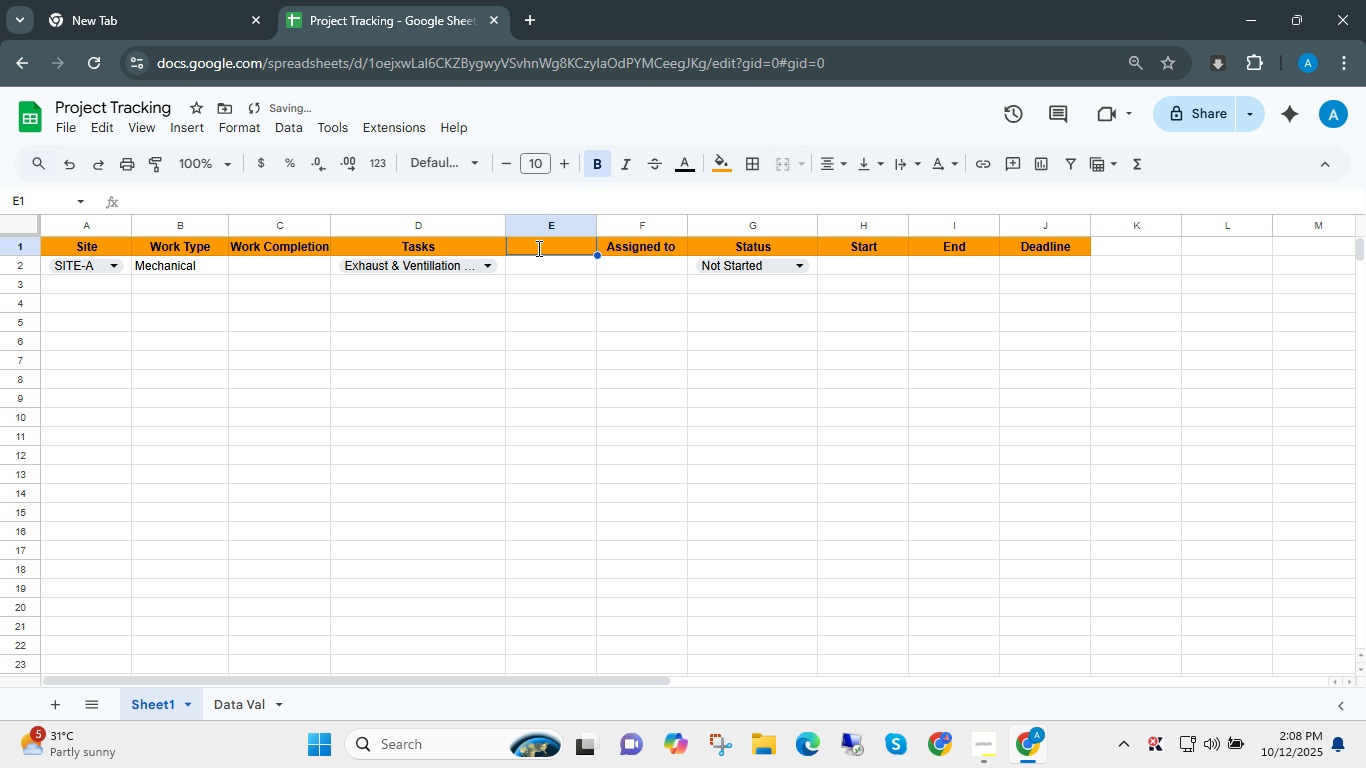 
type(TA)
 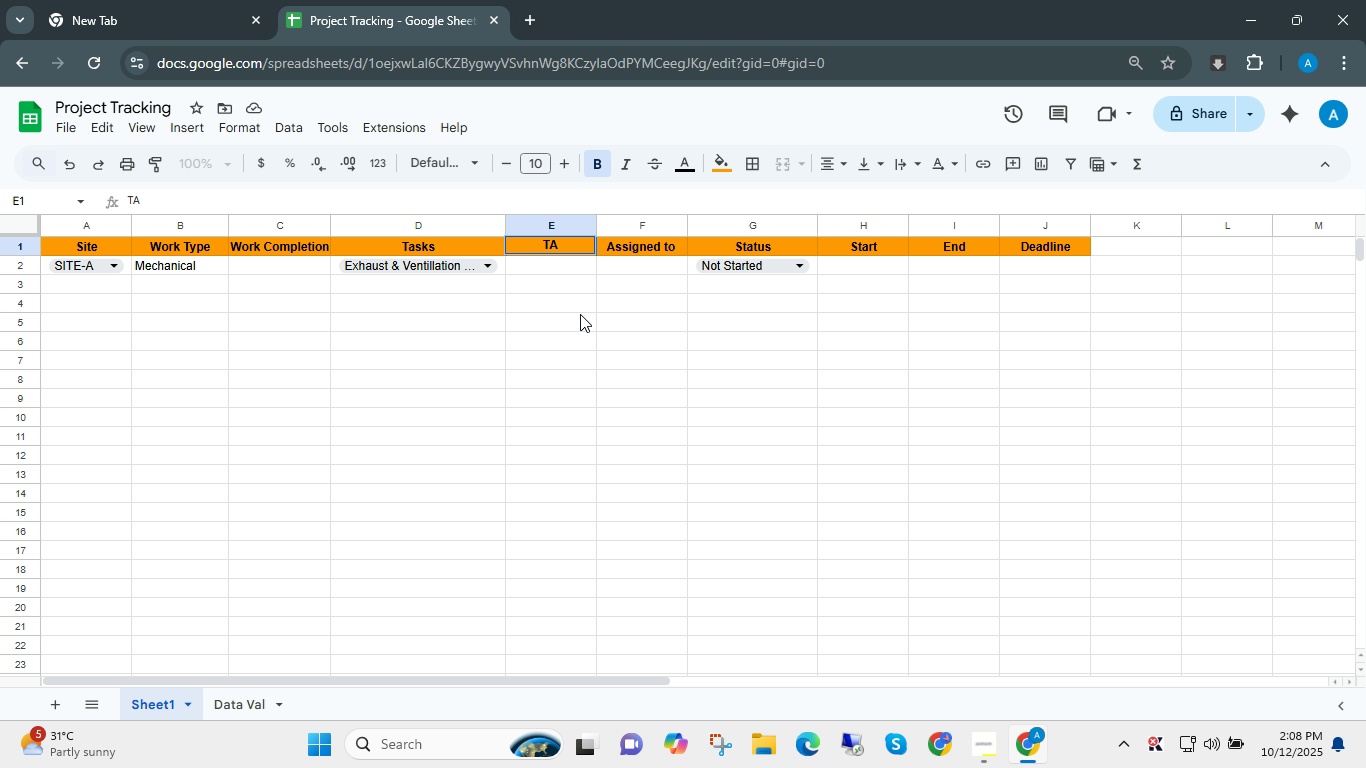 
wait(5.18)
 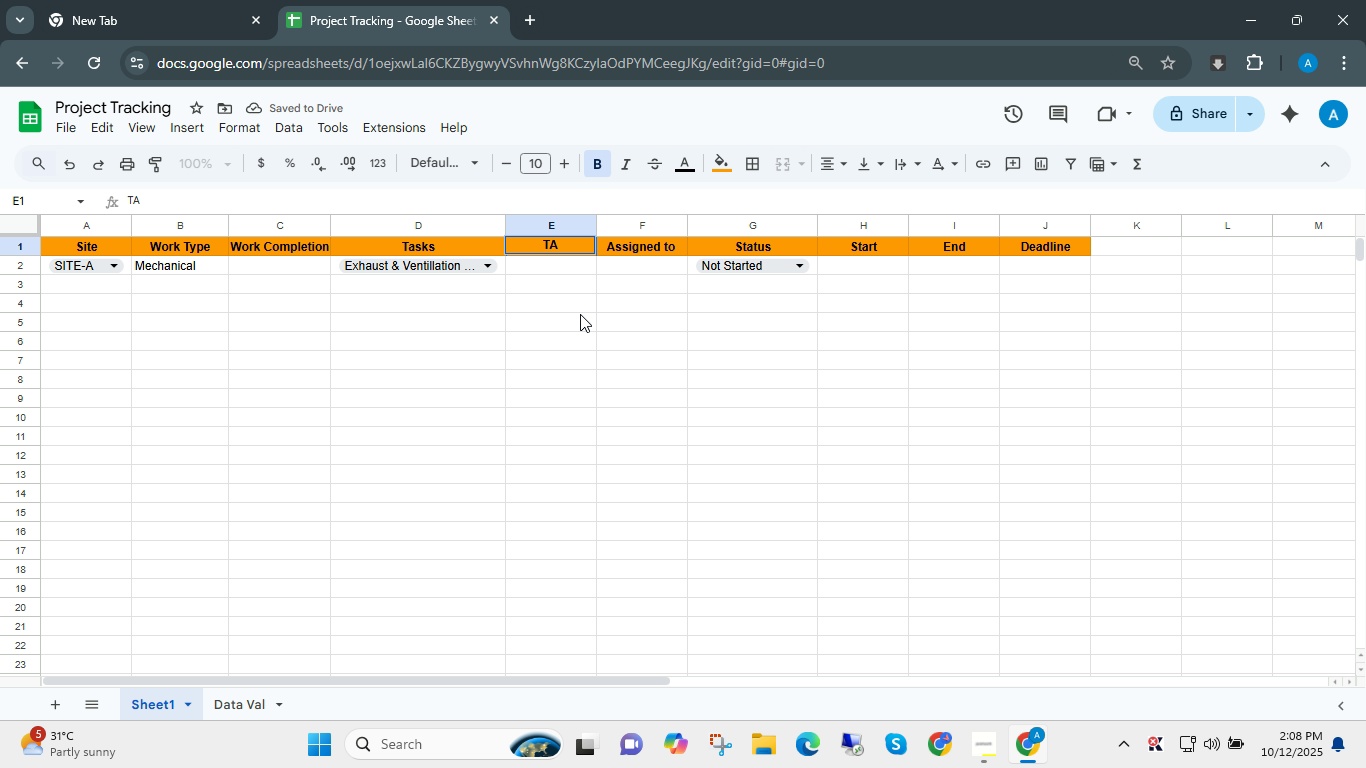 
key(Backspace)
type(asj)
key(Backspace)
type(k ci)
key(Backspace)
type(ompletion)
 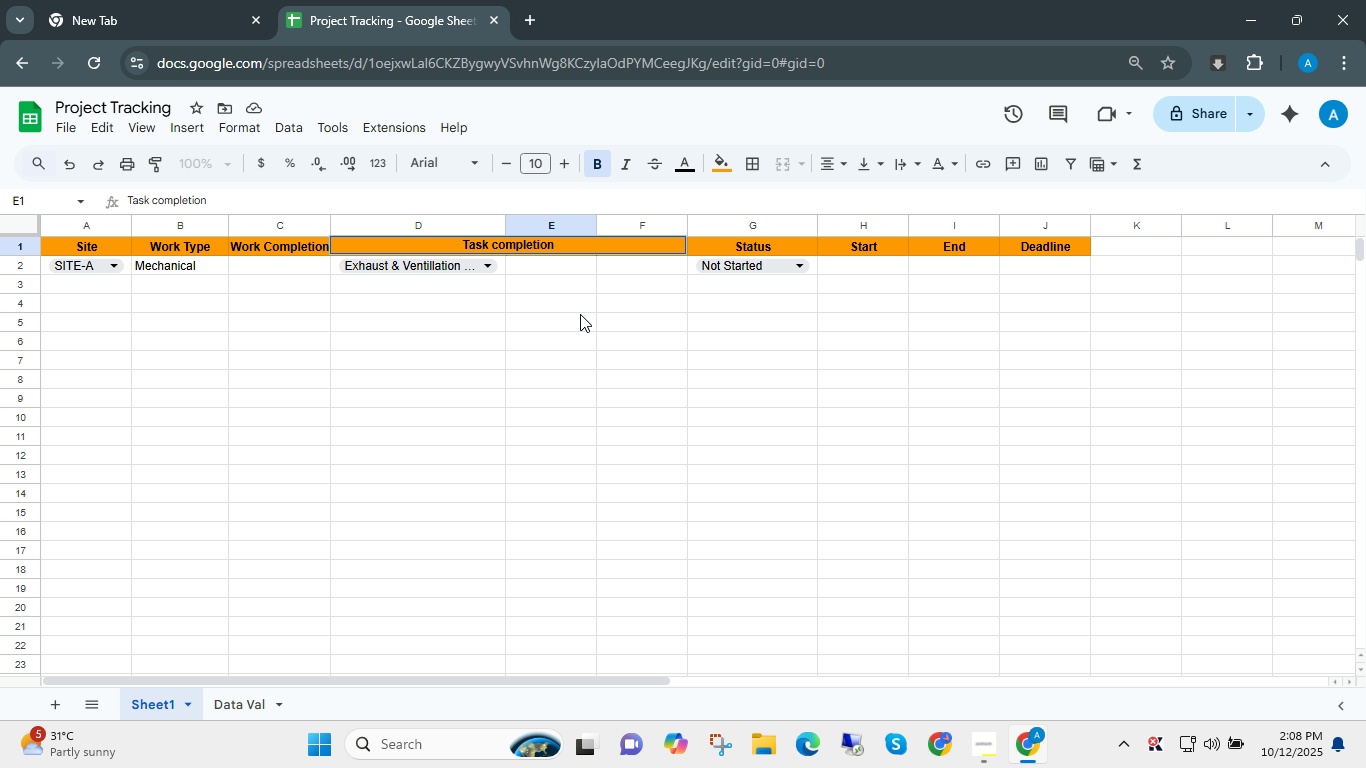 
key(Enter)
 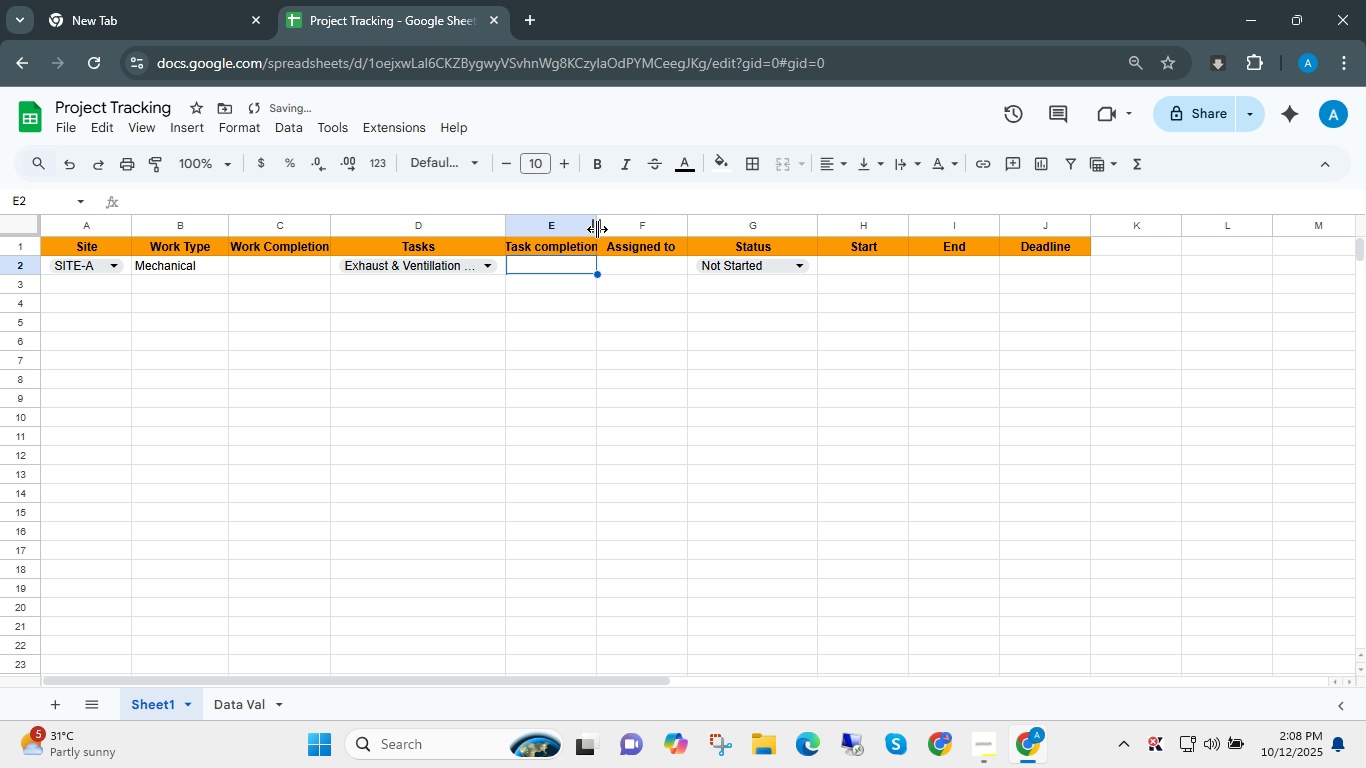 
left_click_drag(start_coordinate=[598, 229], to_coordinate=[616, 230])
 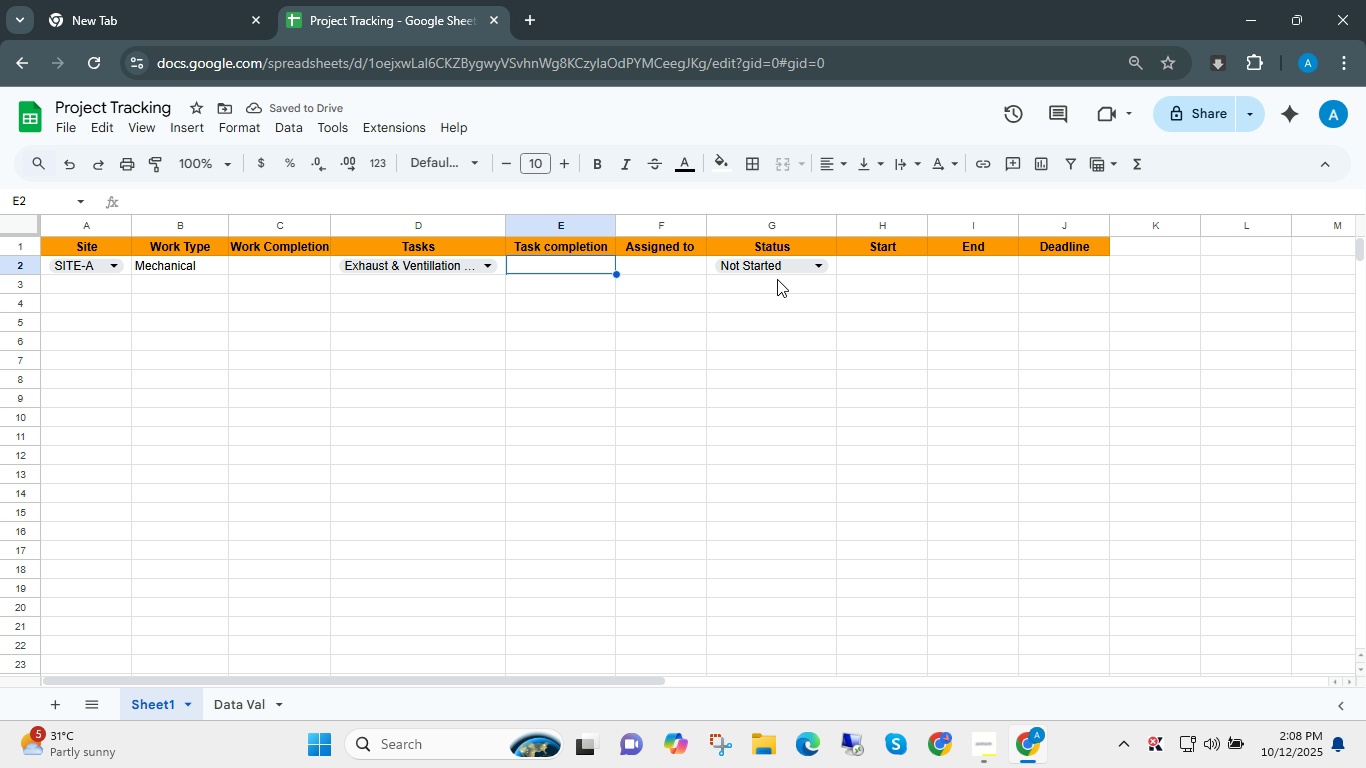 
left_click([818, 268])
 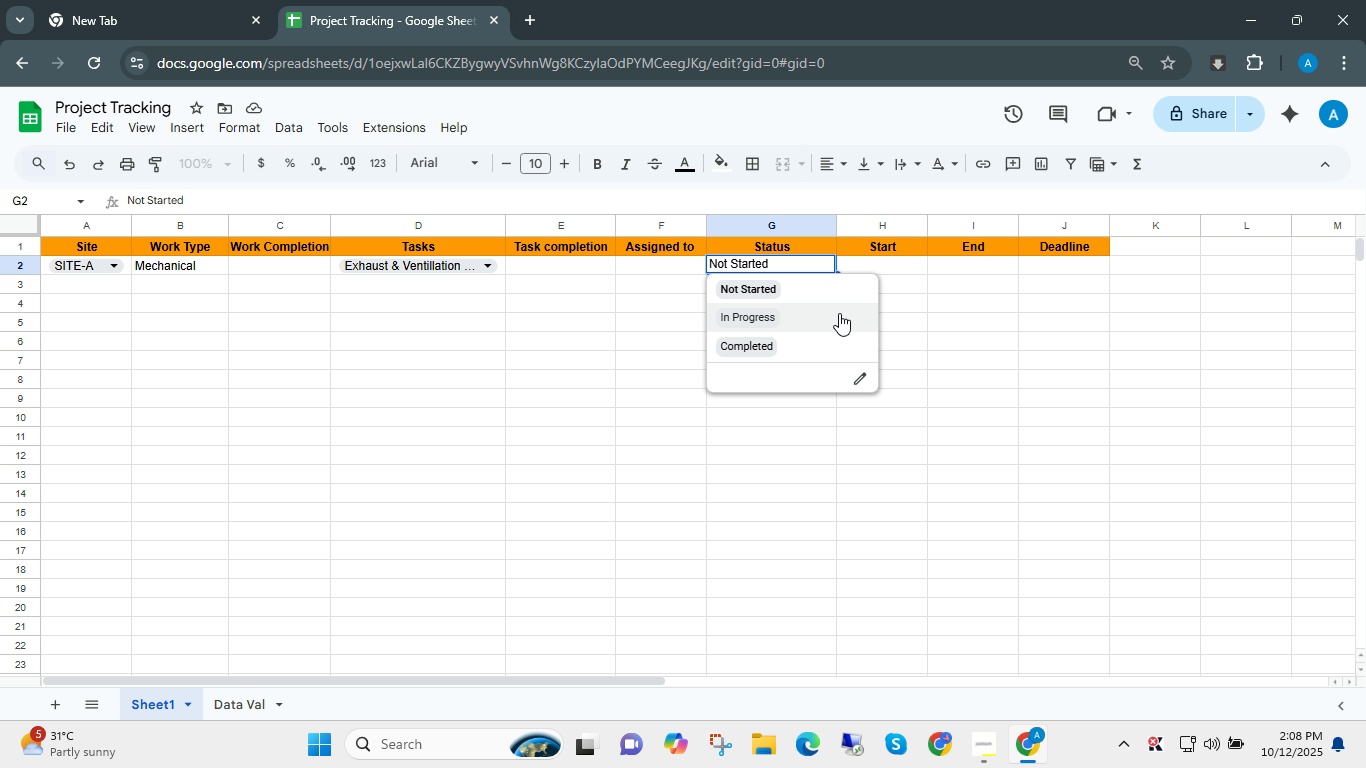 
wait(13.59)
 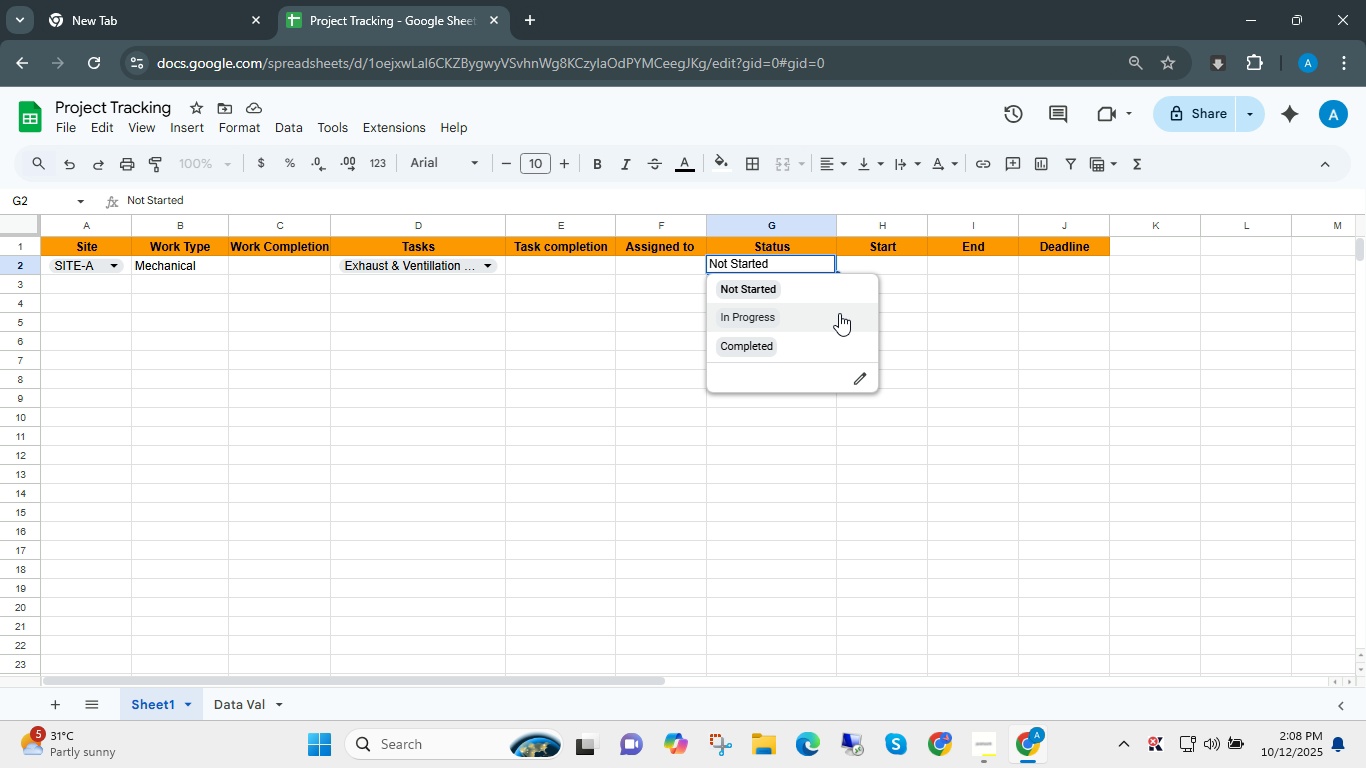 
left_click([291, 270])
 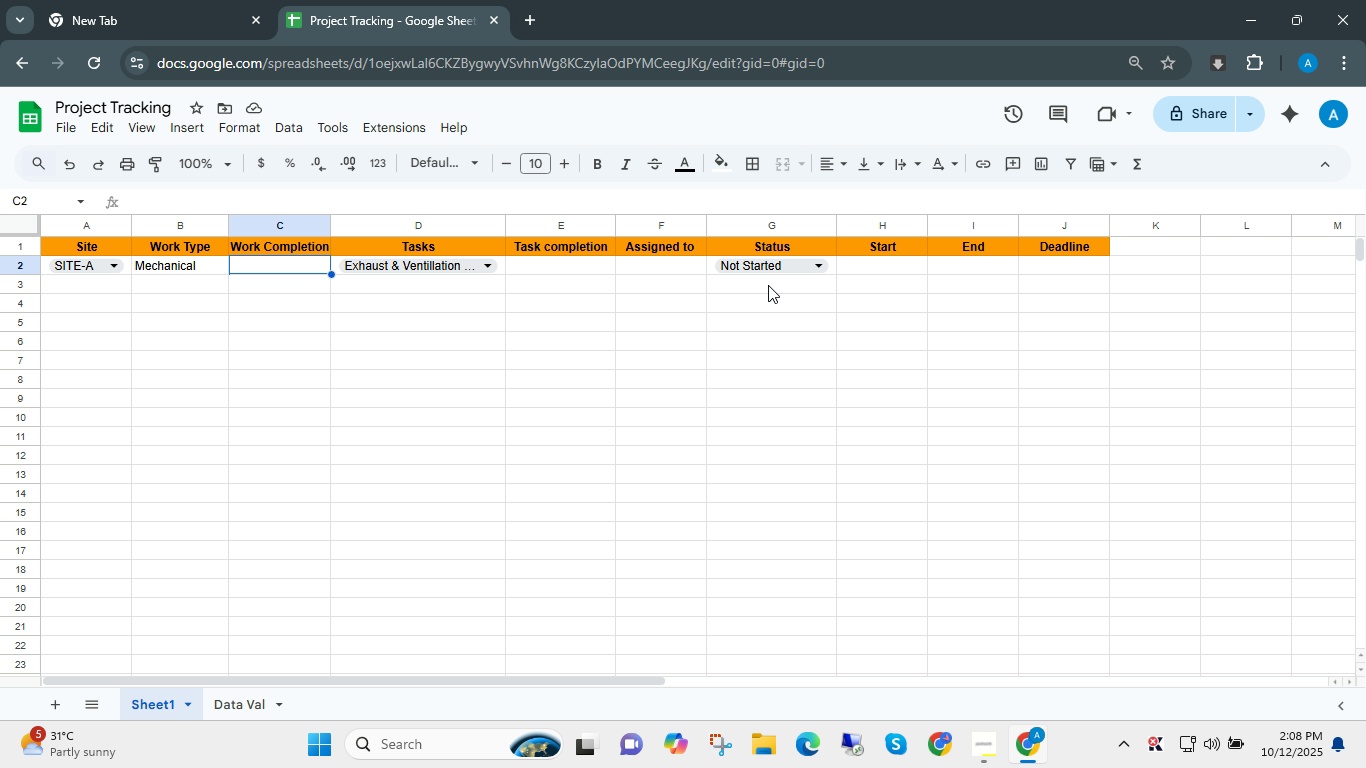 
left_click([769, 289])
 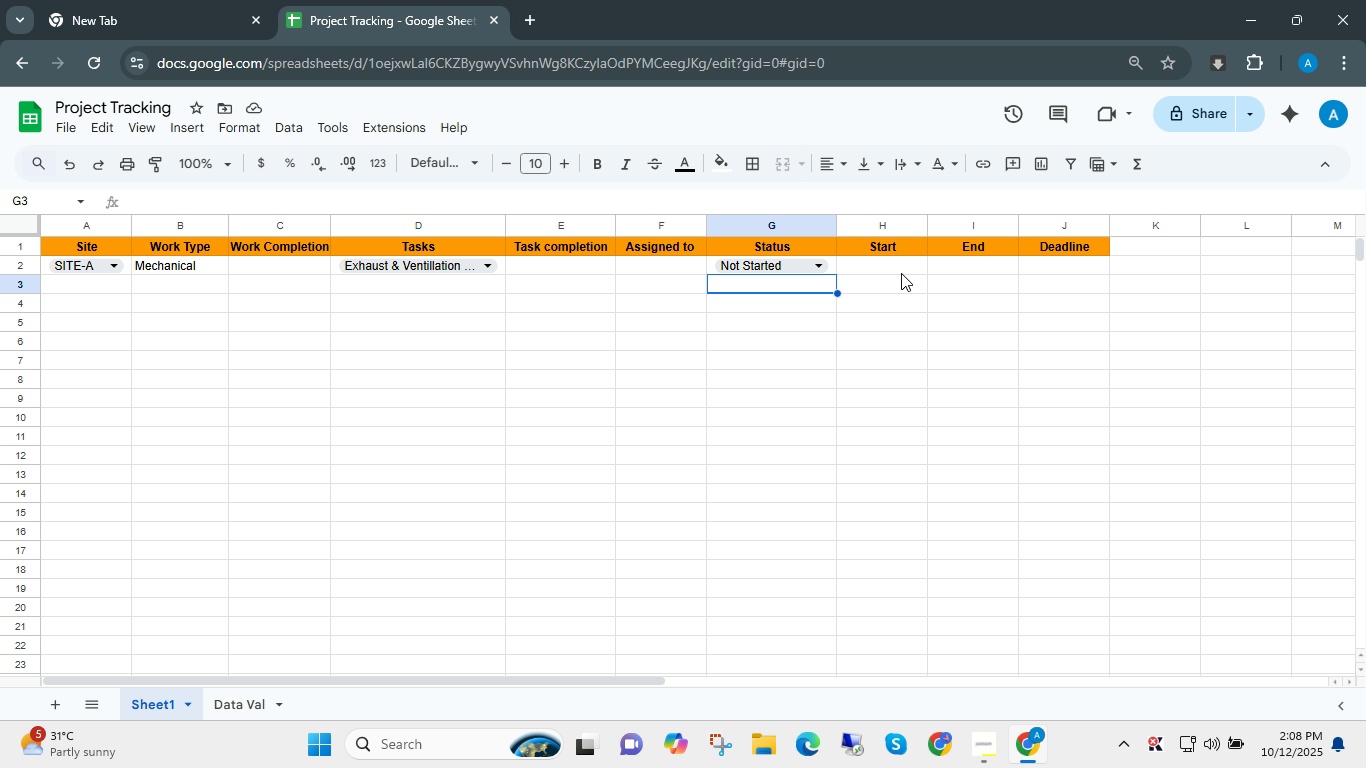 
left_click([888, 264])
 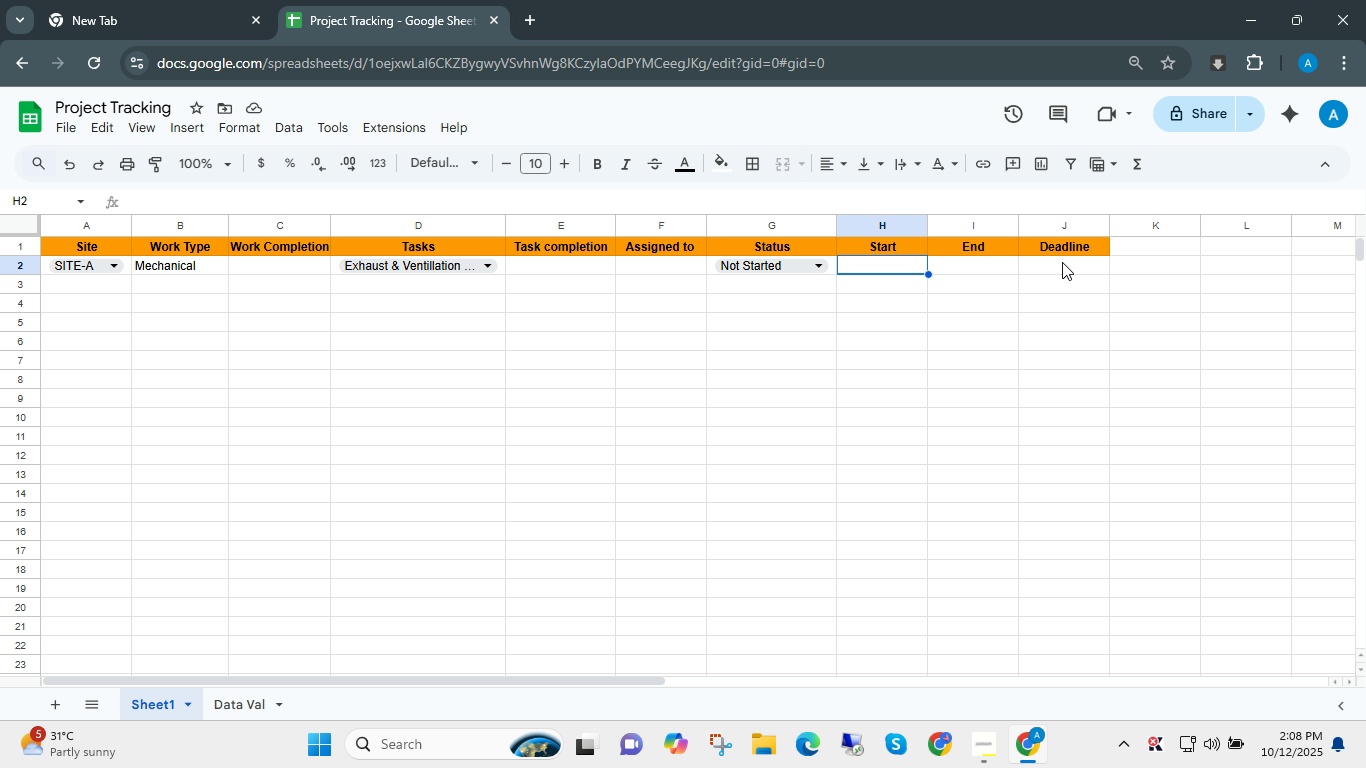 
left_click([1062, 262])
 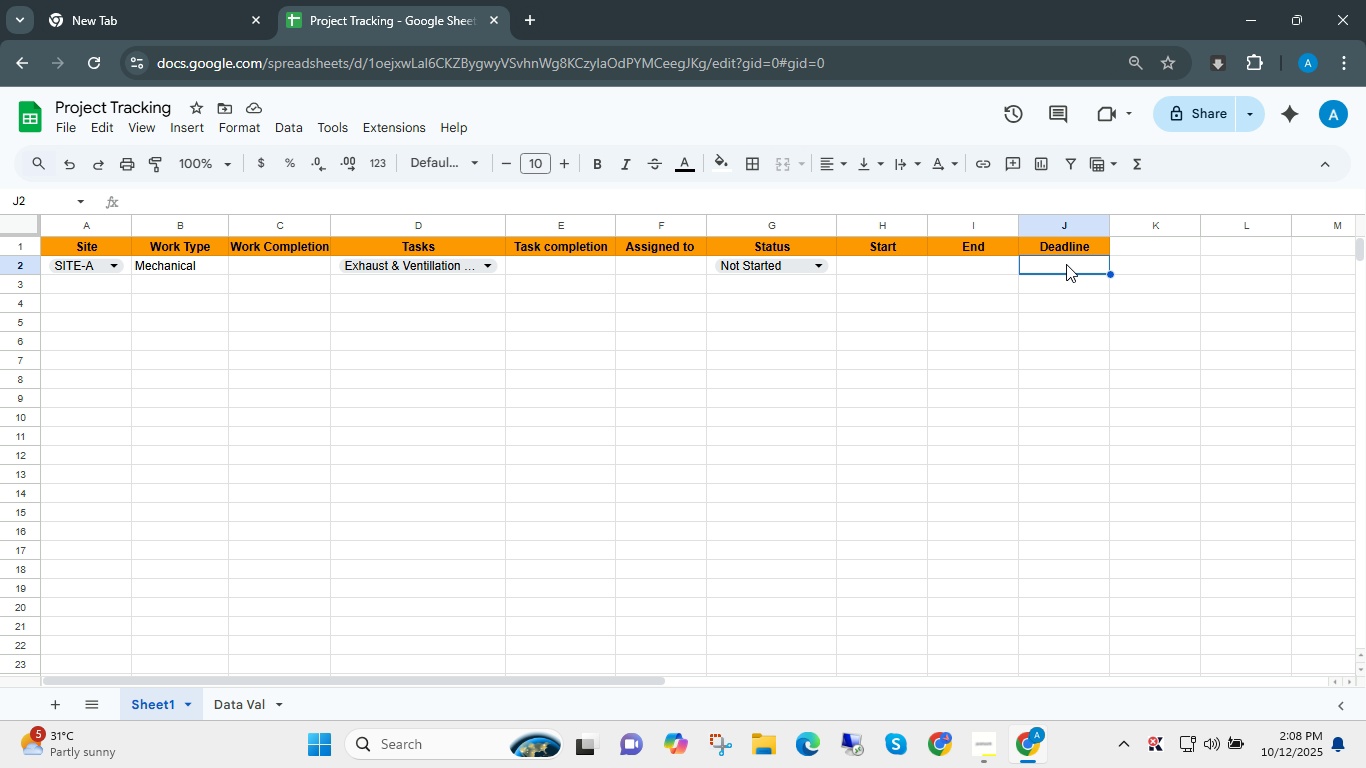 
key(Numpad1)
 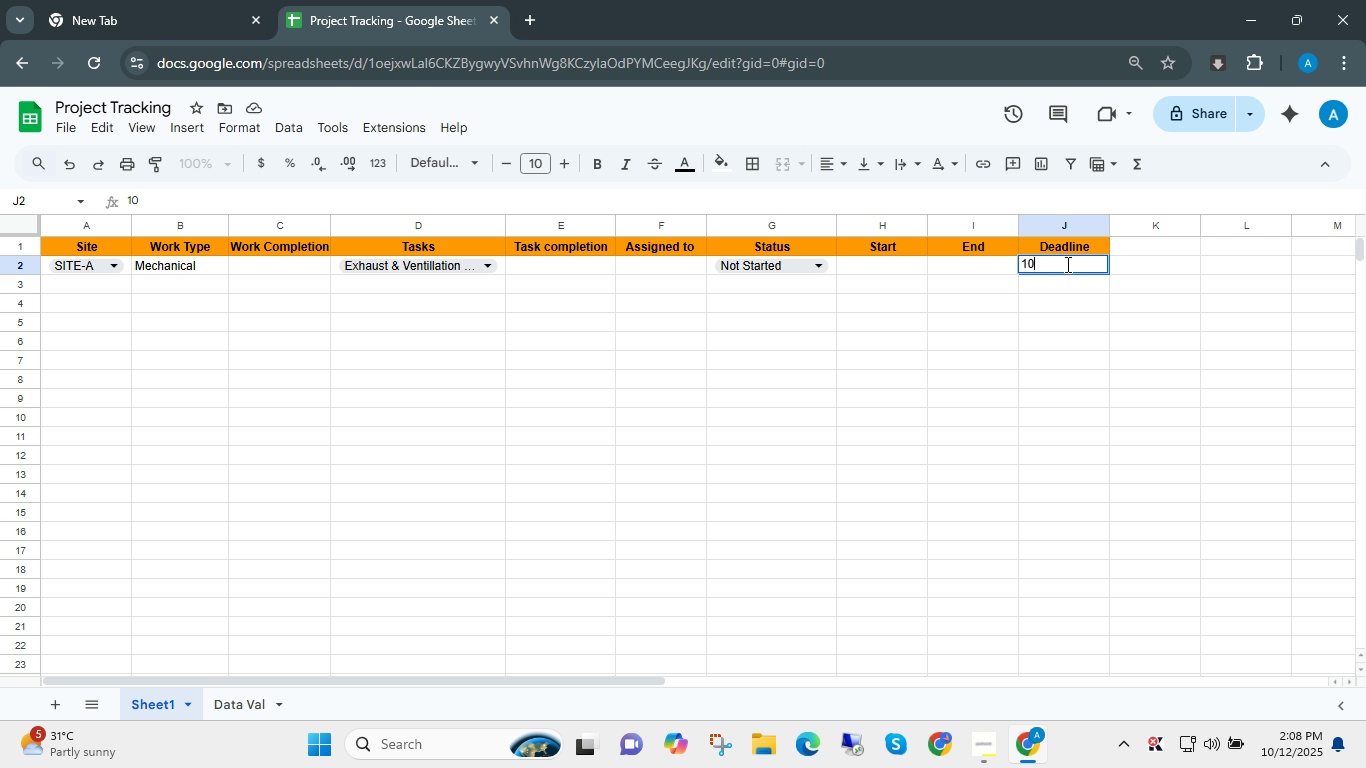 
key(Numpad0)
 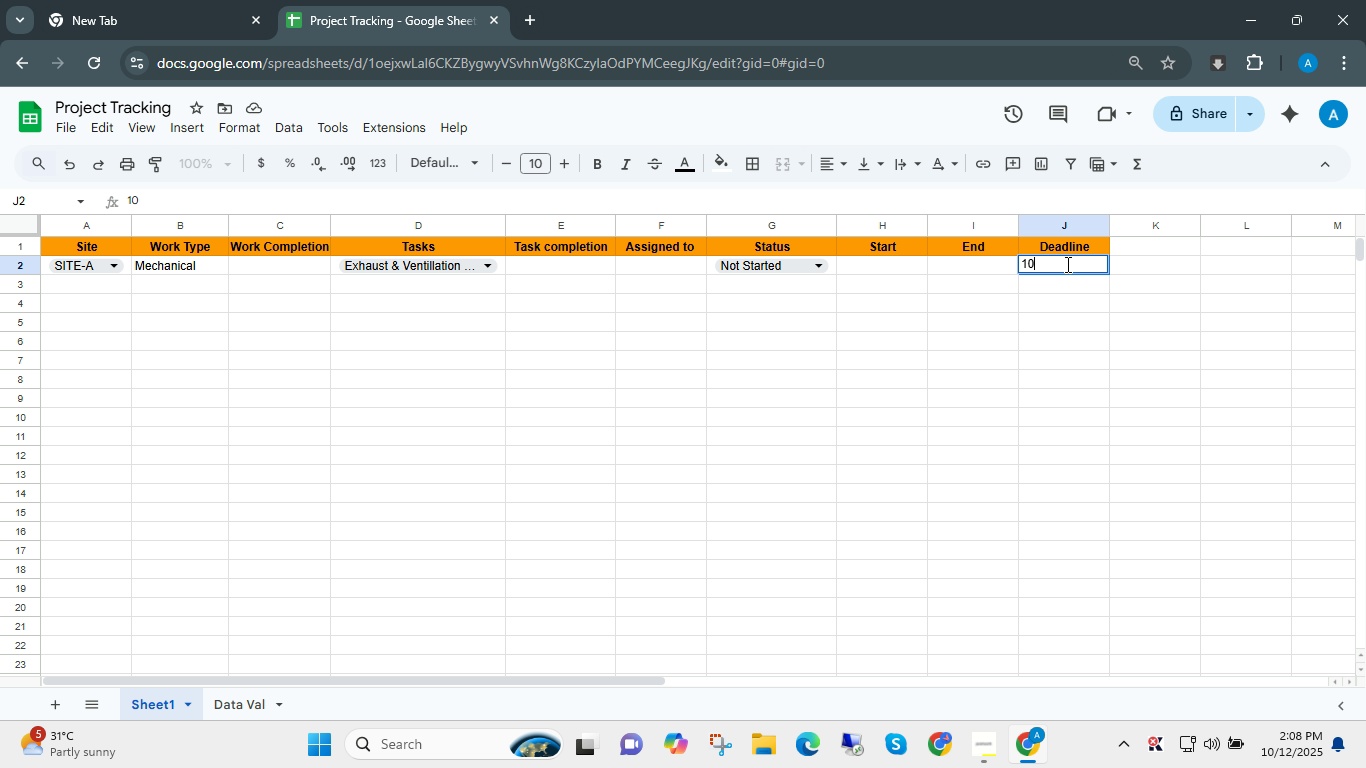 
key(NumpadDivide)
 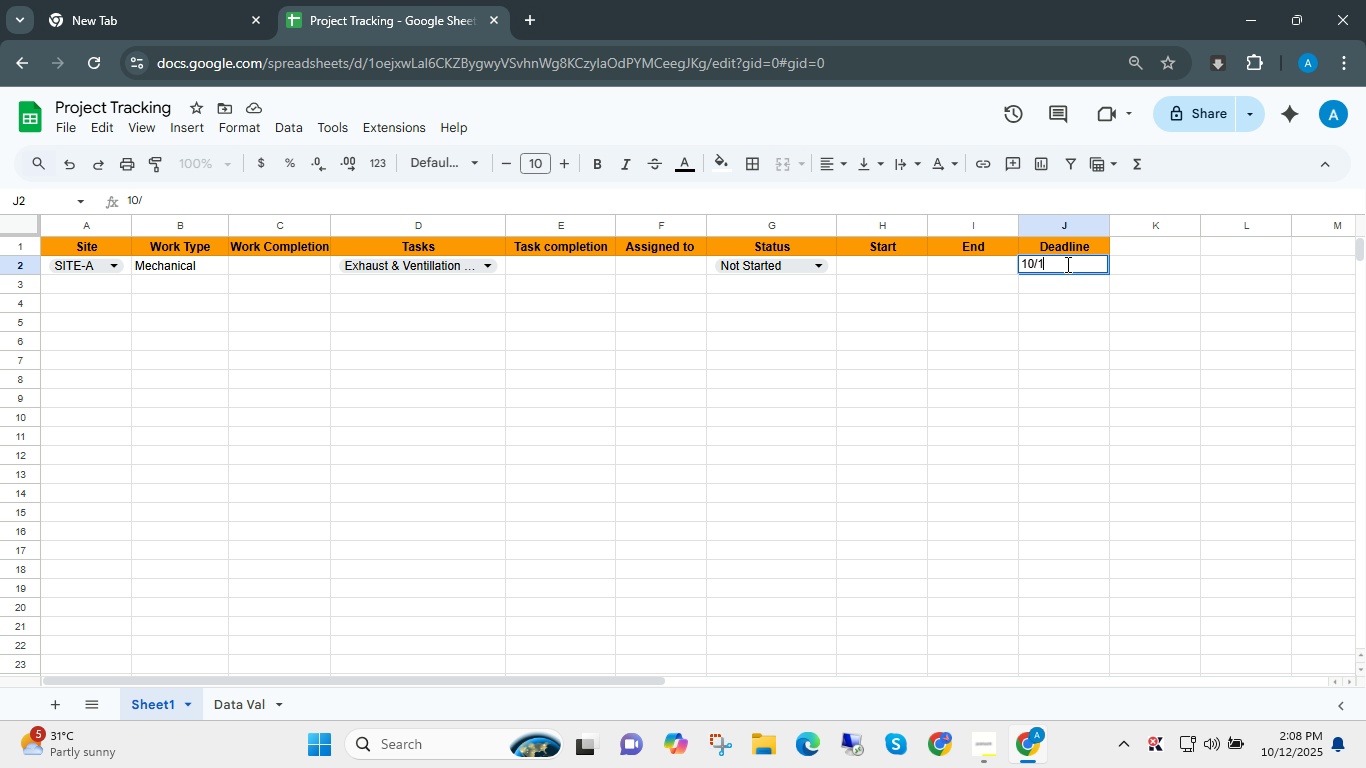 
key(Numpad1)
 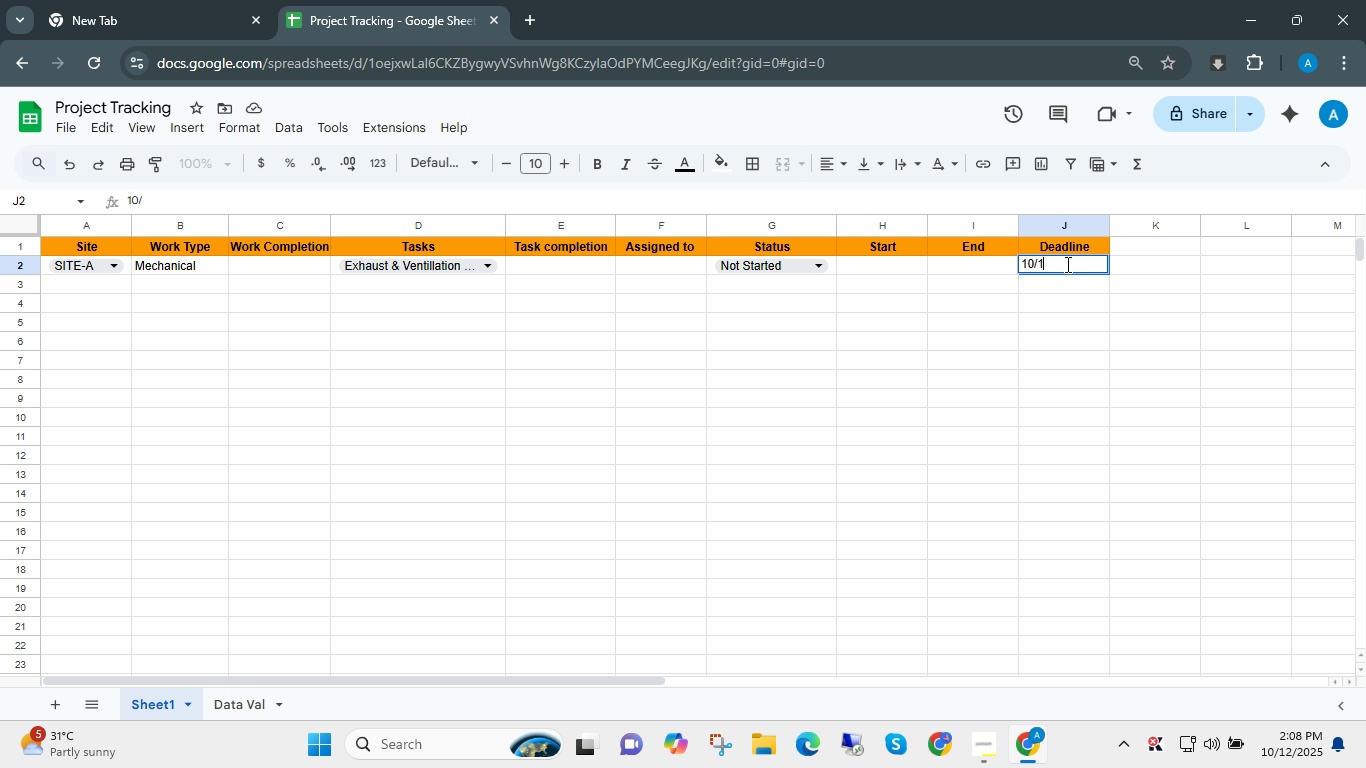 
key(Numpad5)
 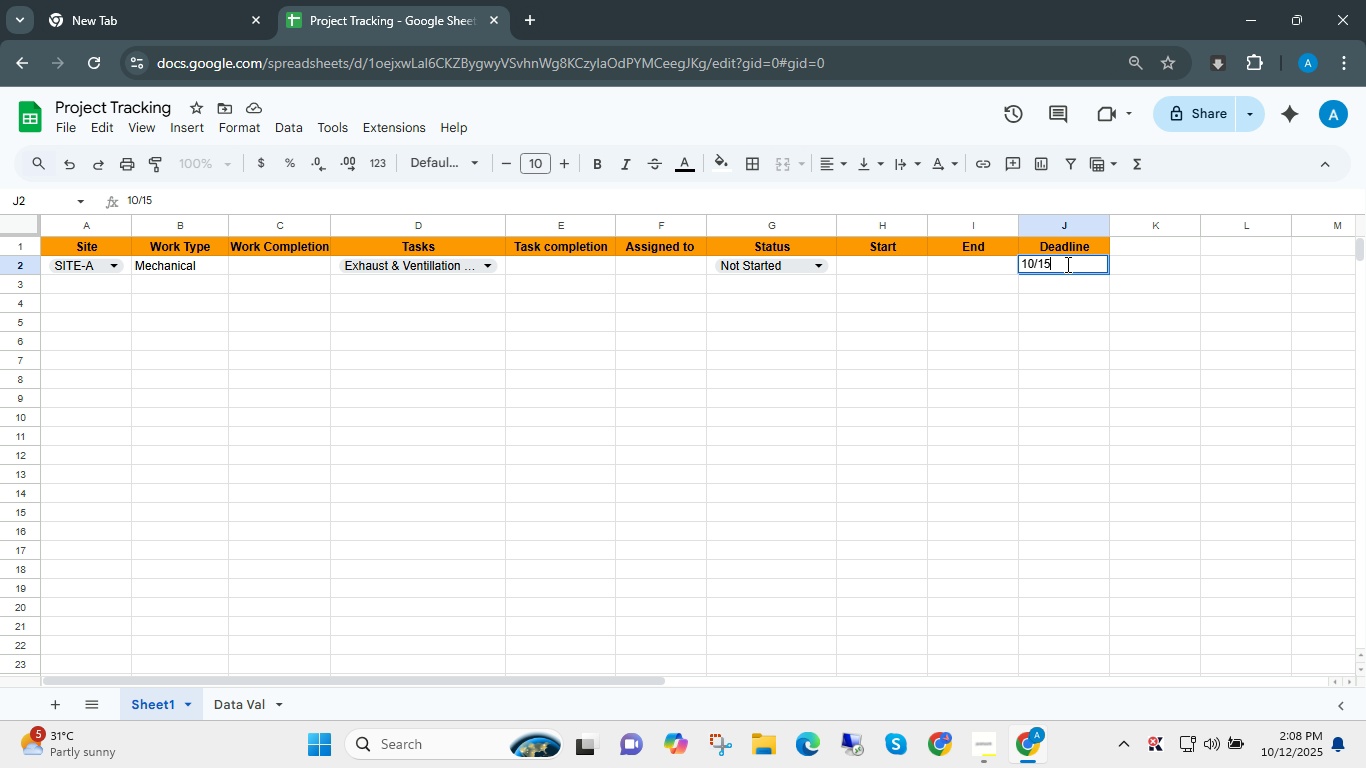 
key(NumpadDivide)
 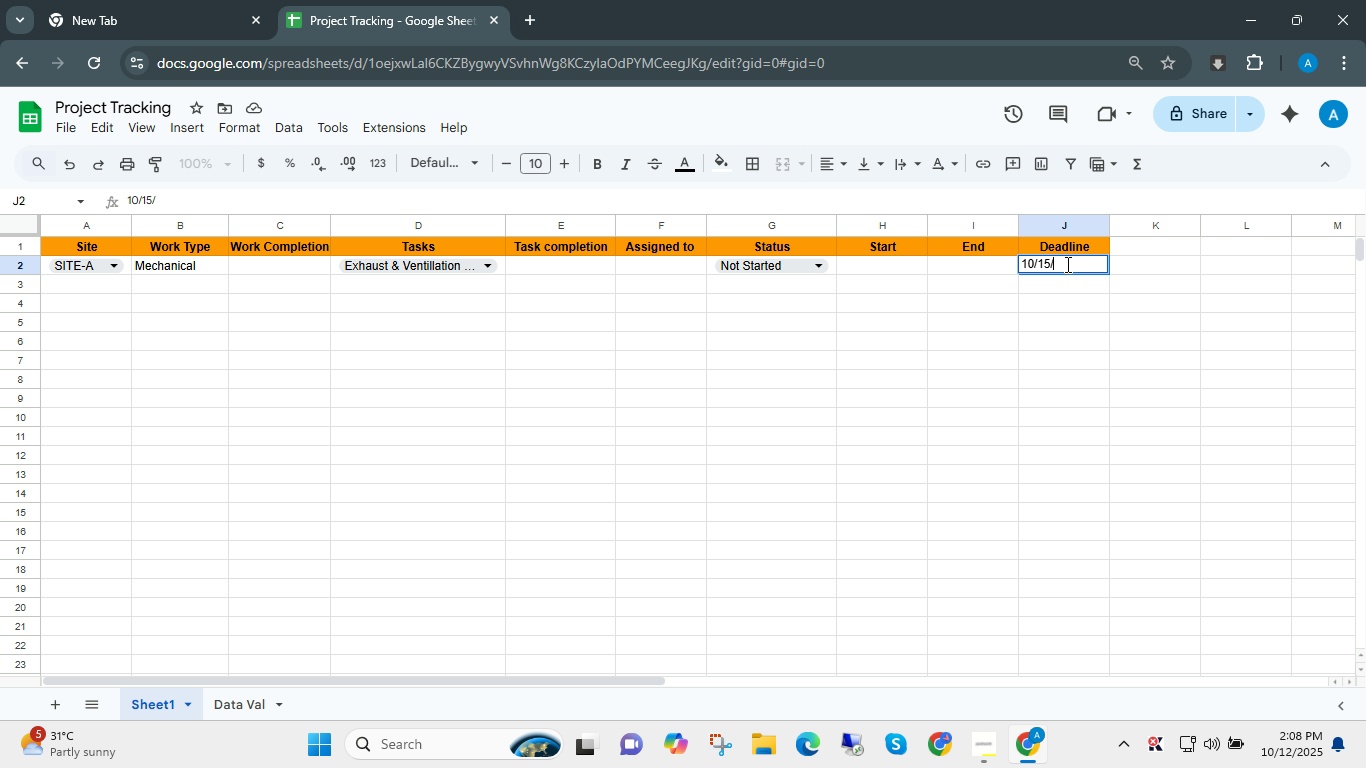 
key(Numpad2)
 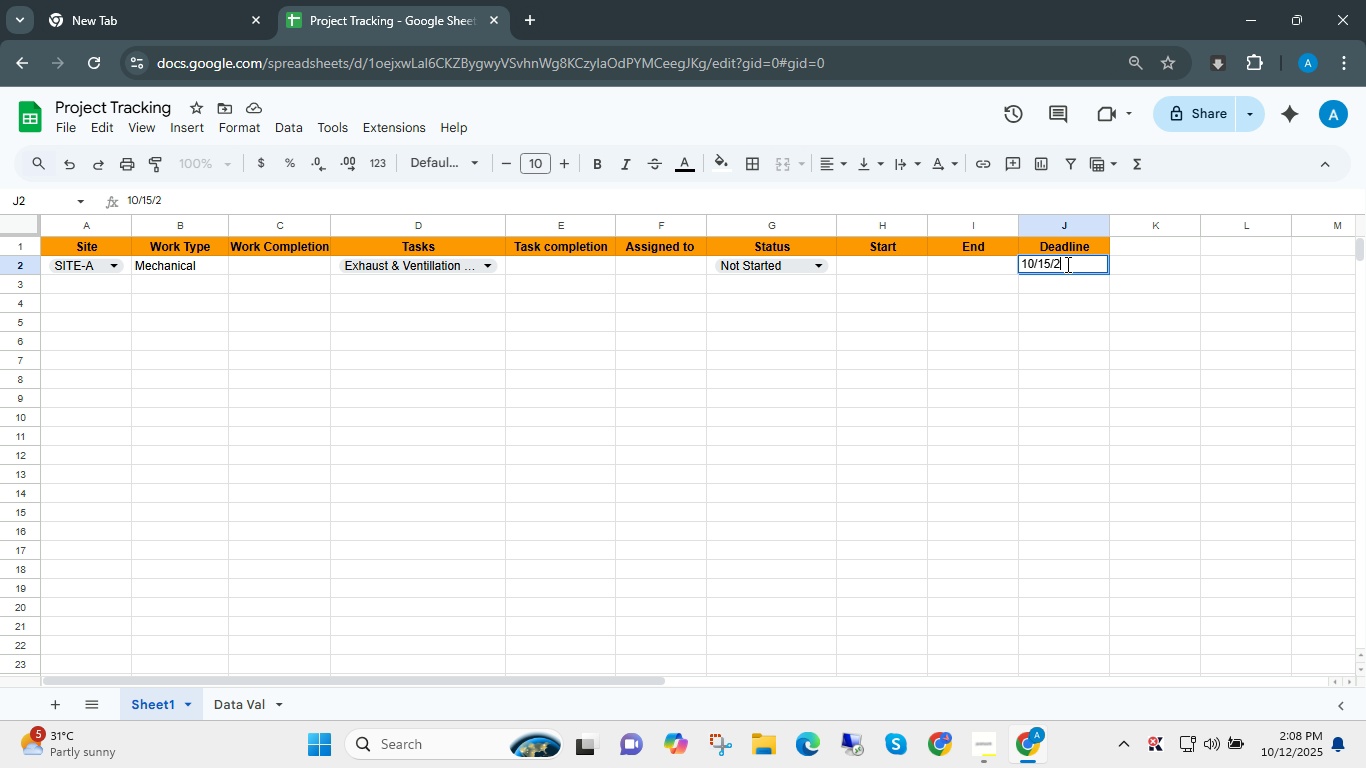 
key(Numpad0)
 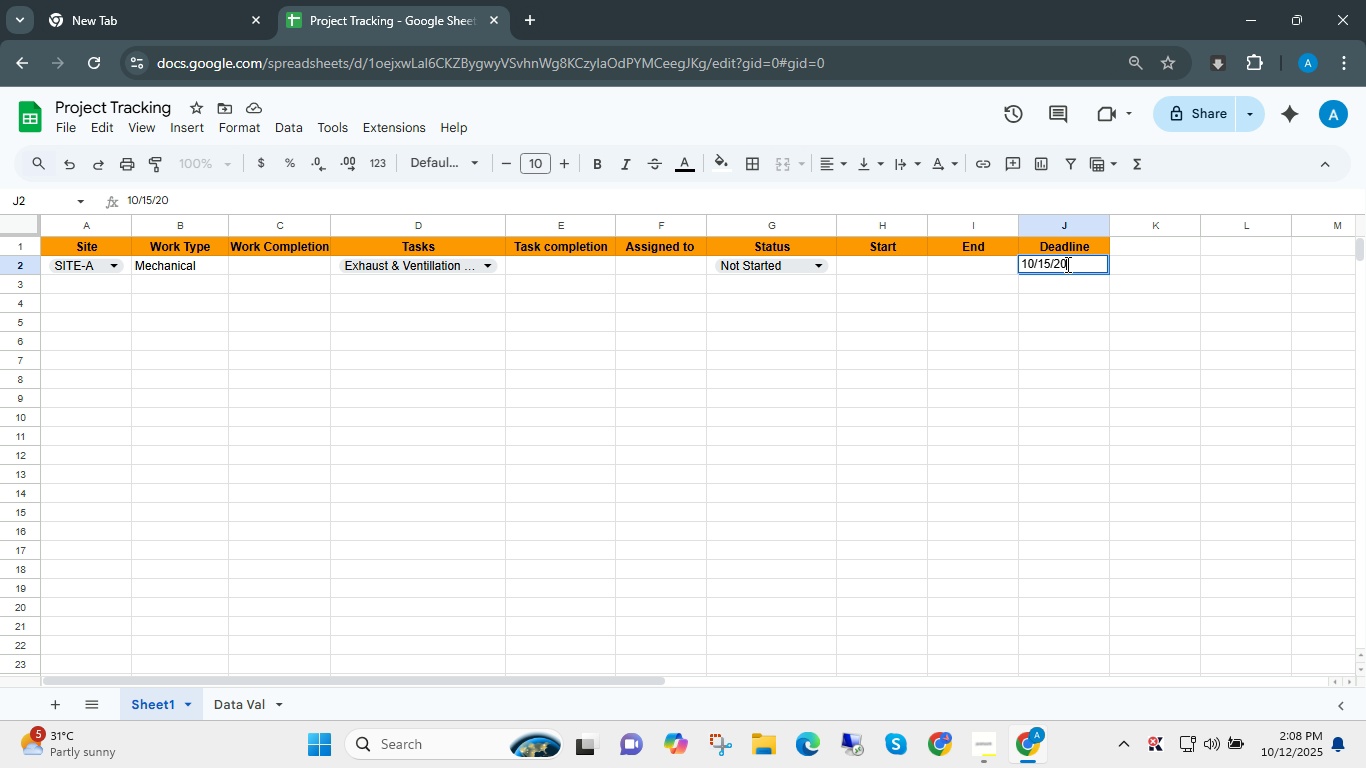 
key(Numpad2)
 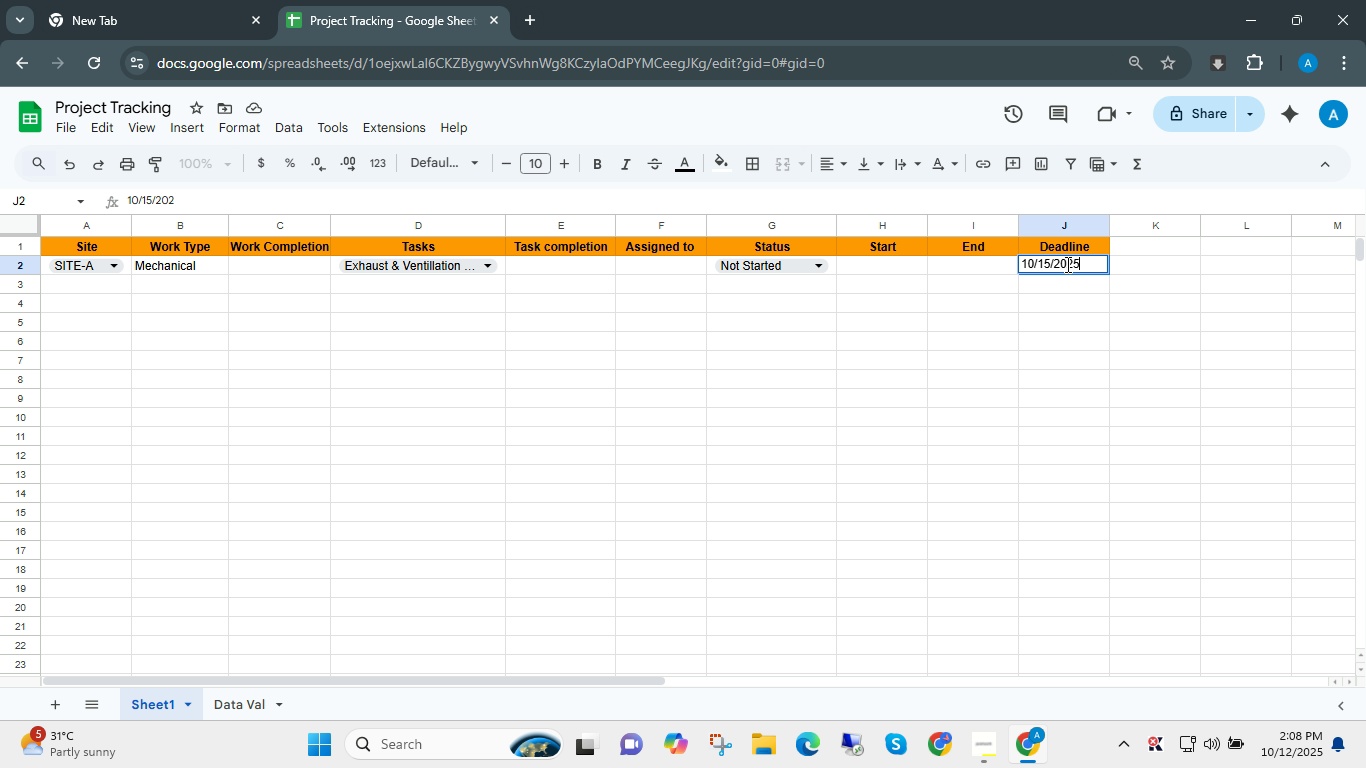 
key(Numpad5)
 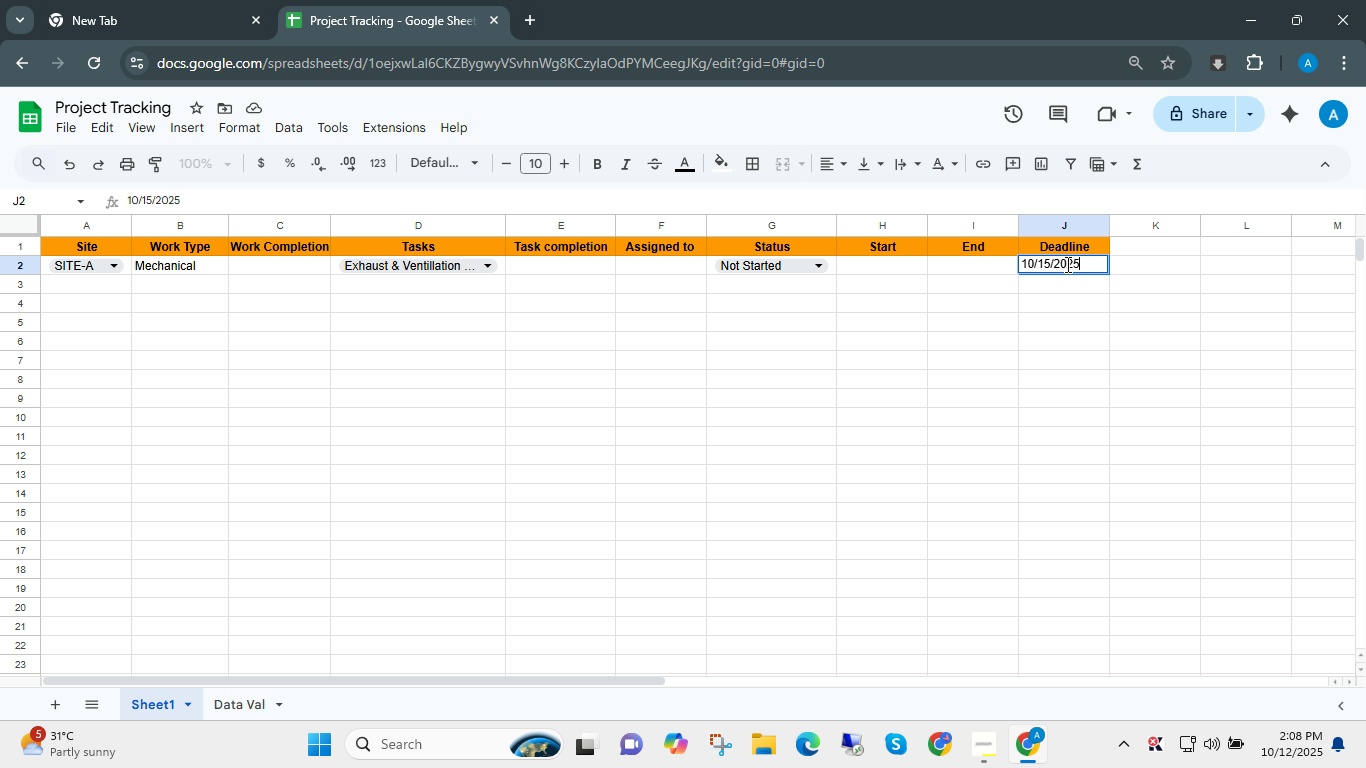 
key(NumpadEnter)
 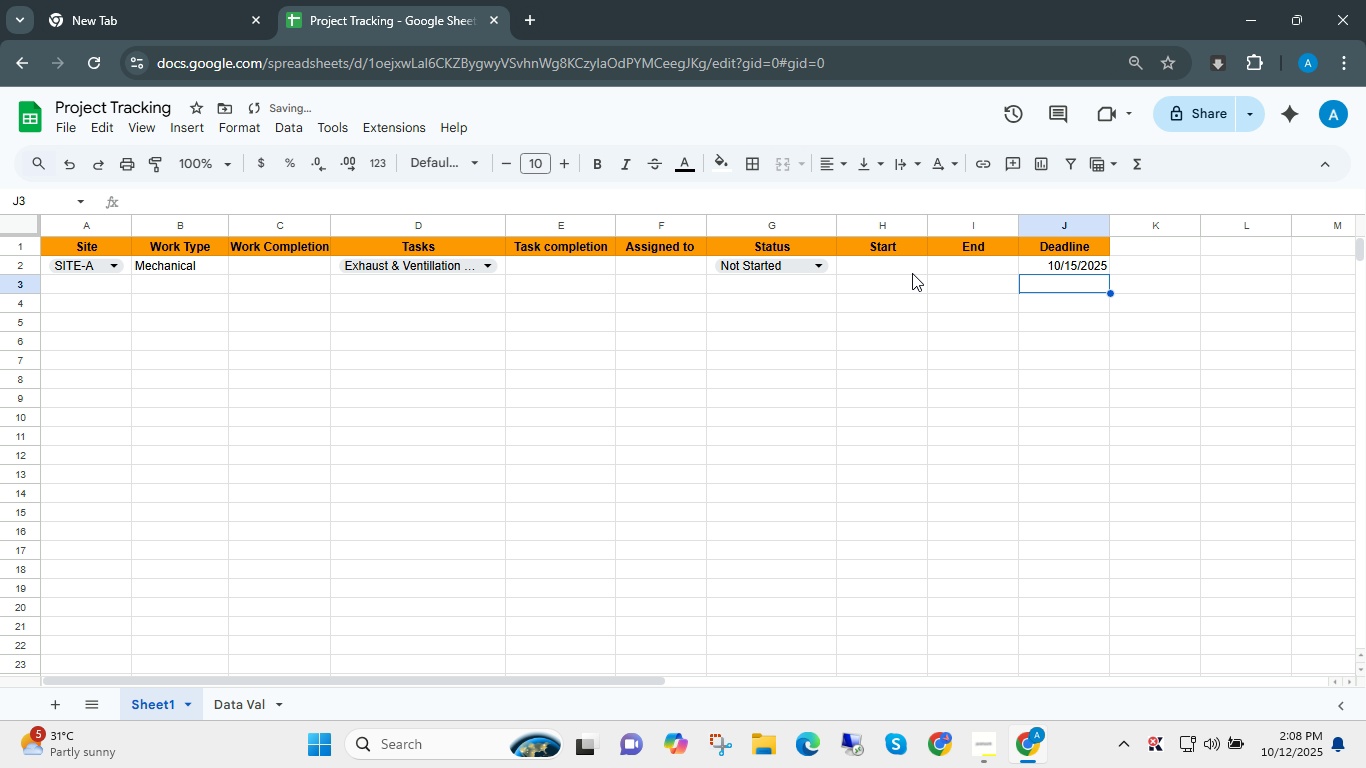 
left_click([945, 270])
 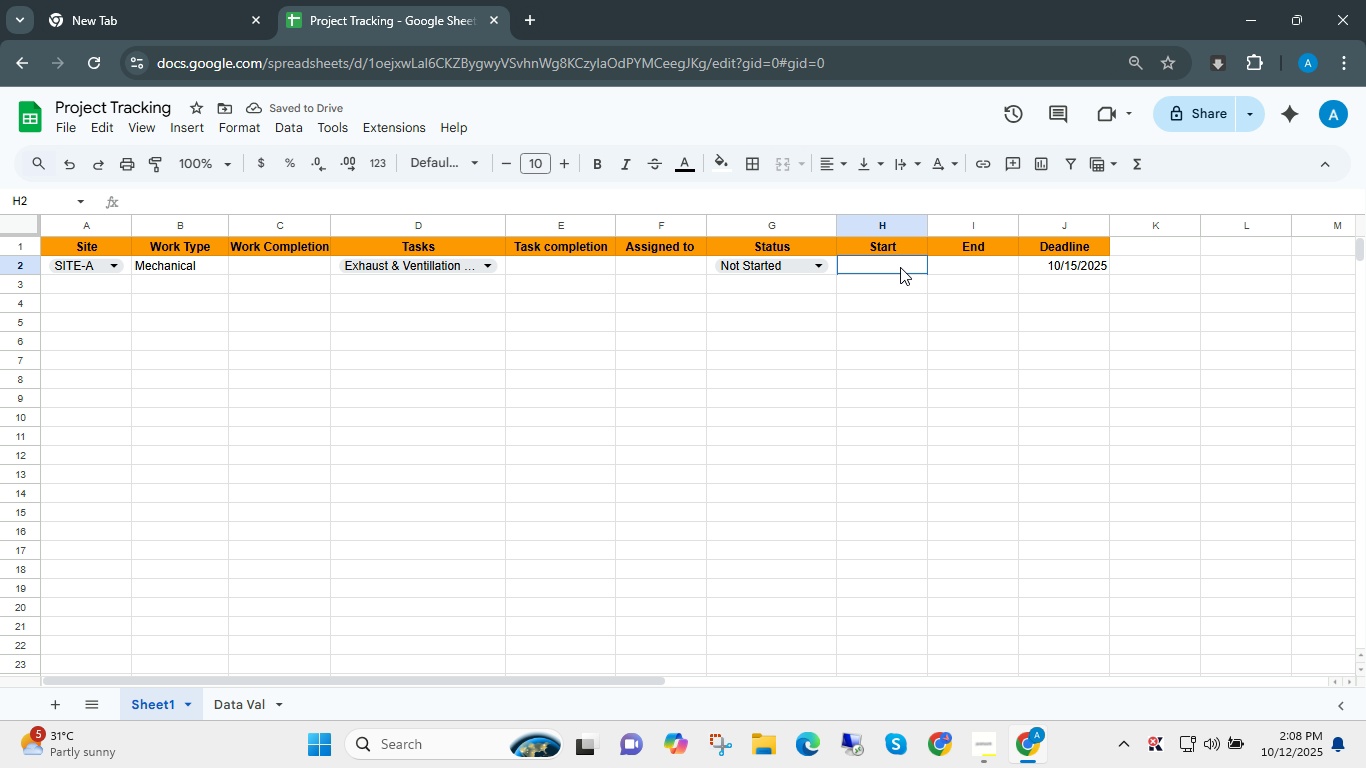 
left_click([900, 267])
 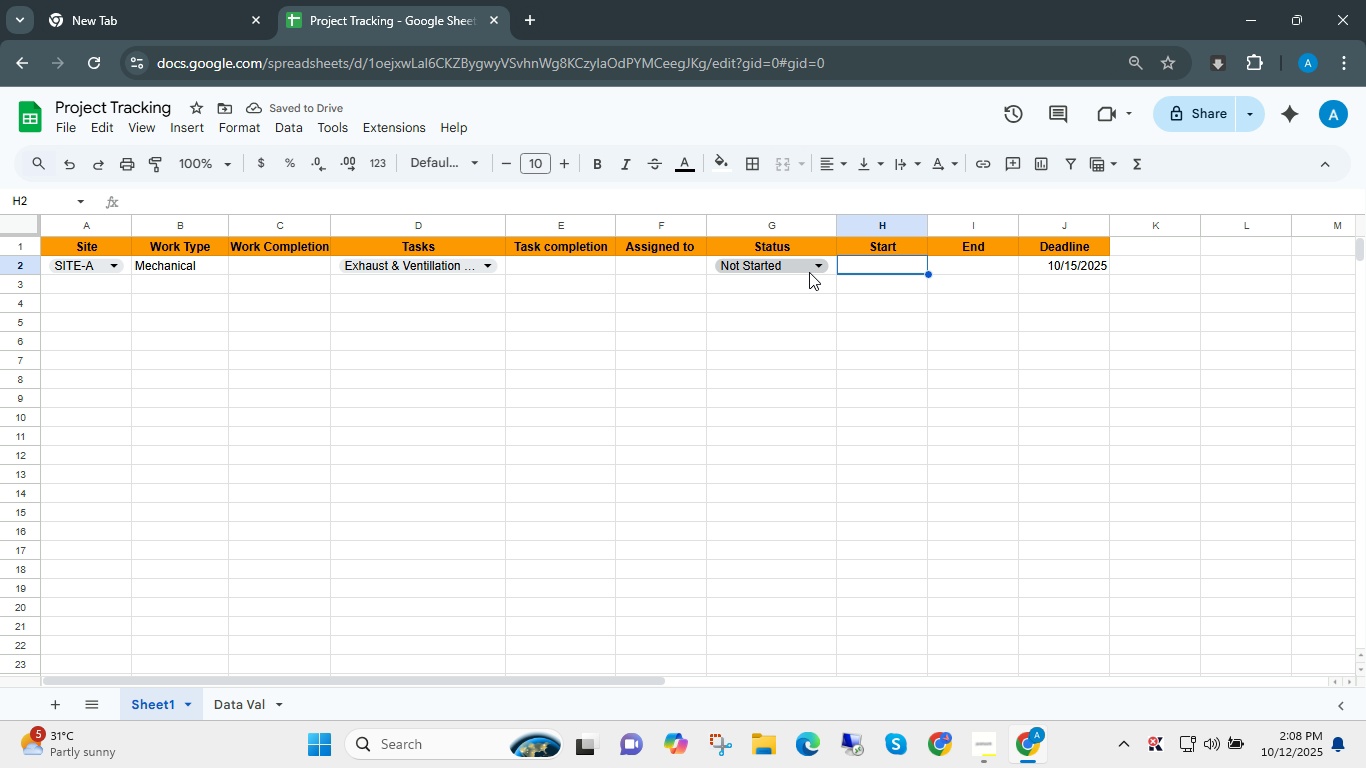 
left_click([809, 272])
 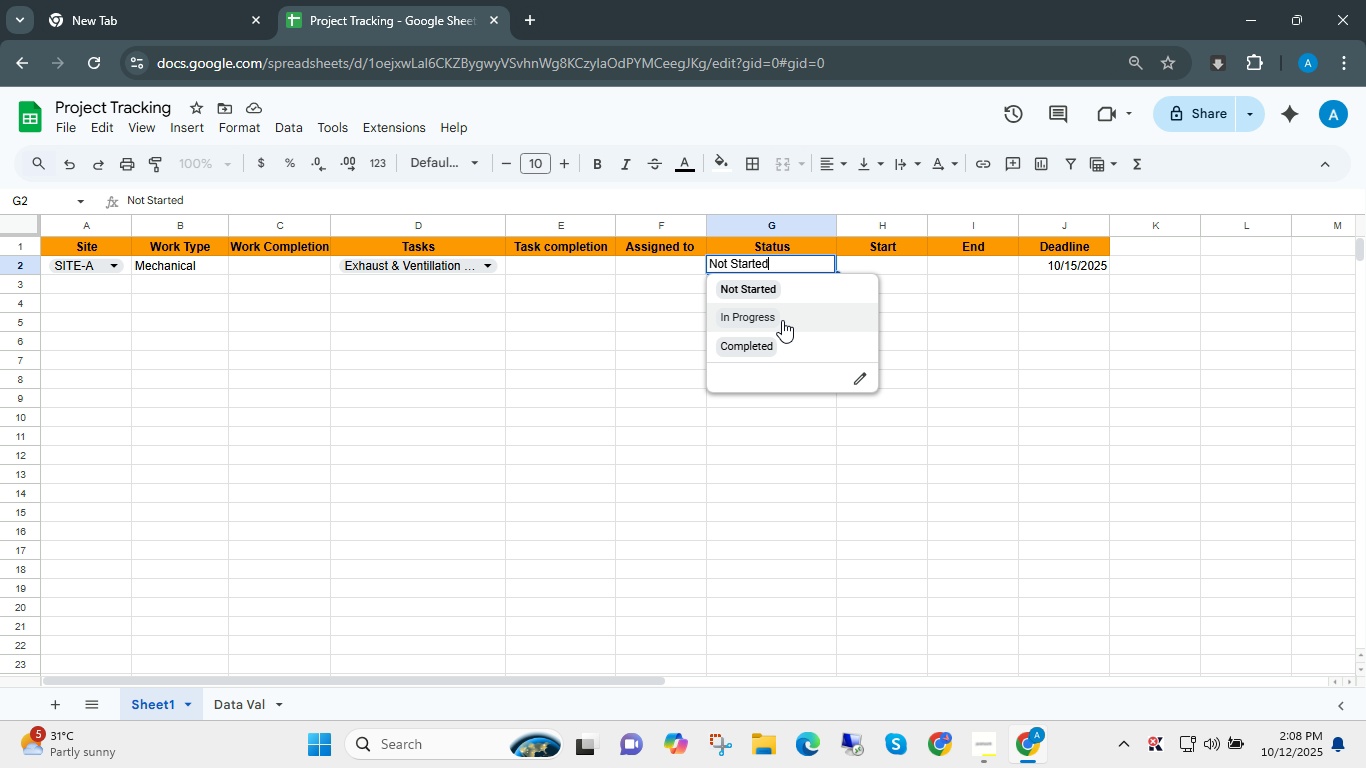 
left_click([782, 320])
 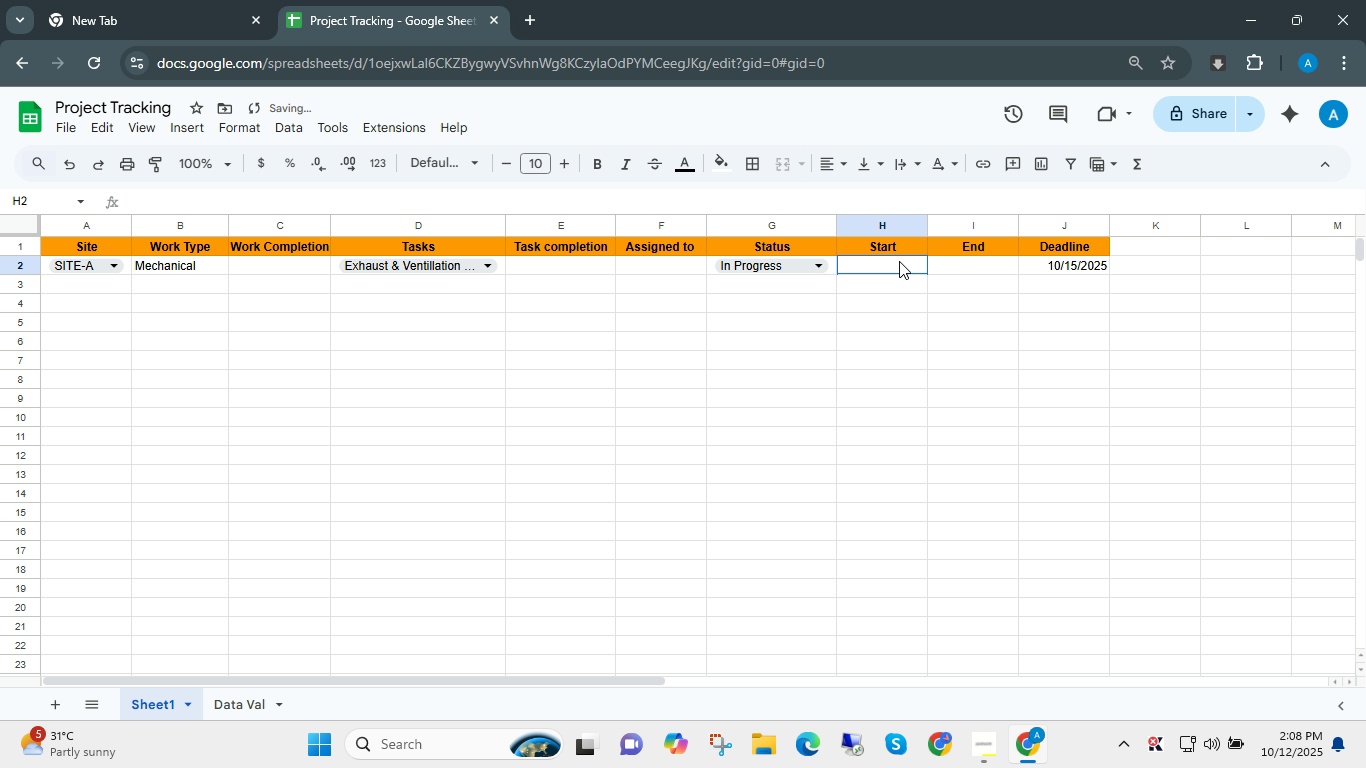 
left_click([899, 261])
 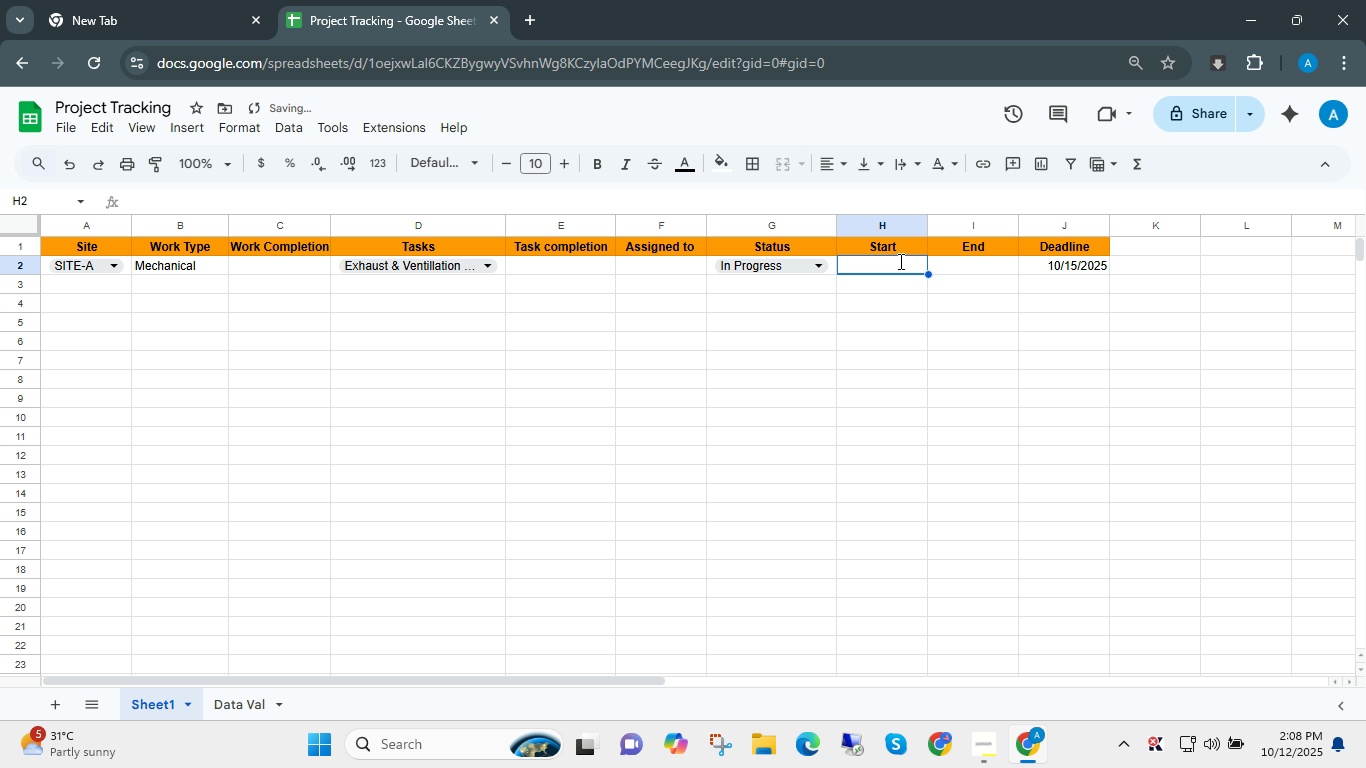 
key(Numpad1)
 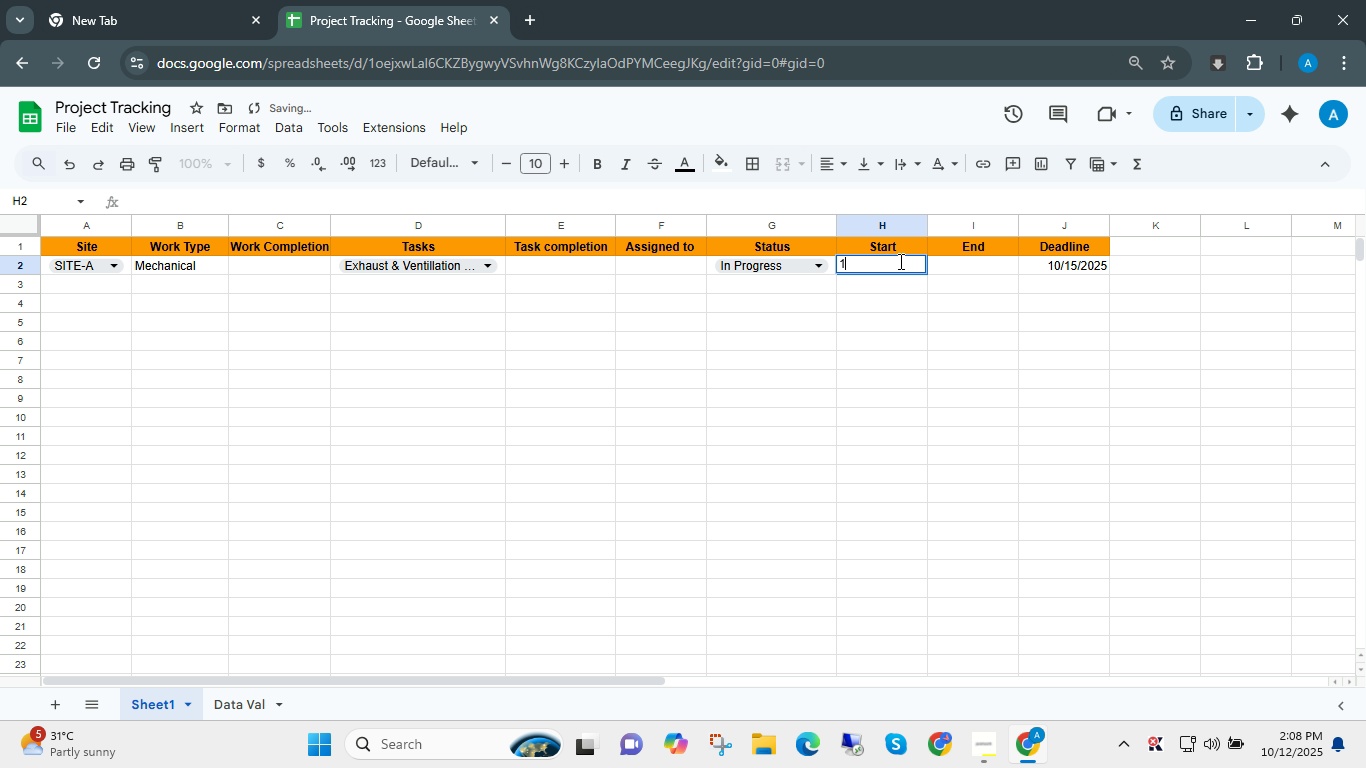 
key(Numpad0)
 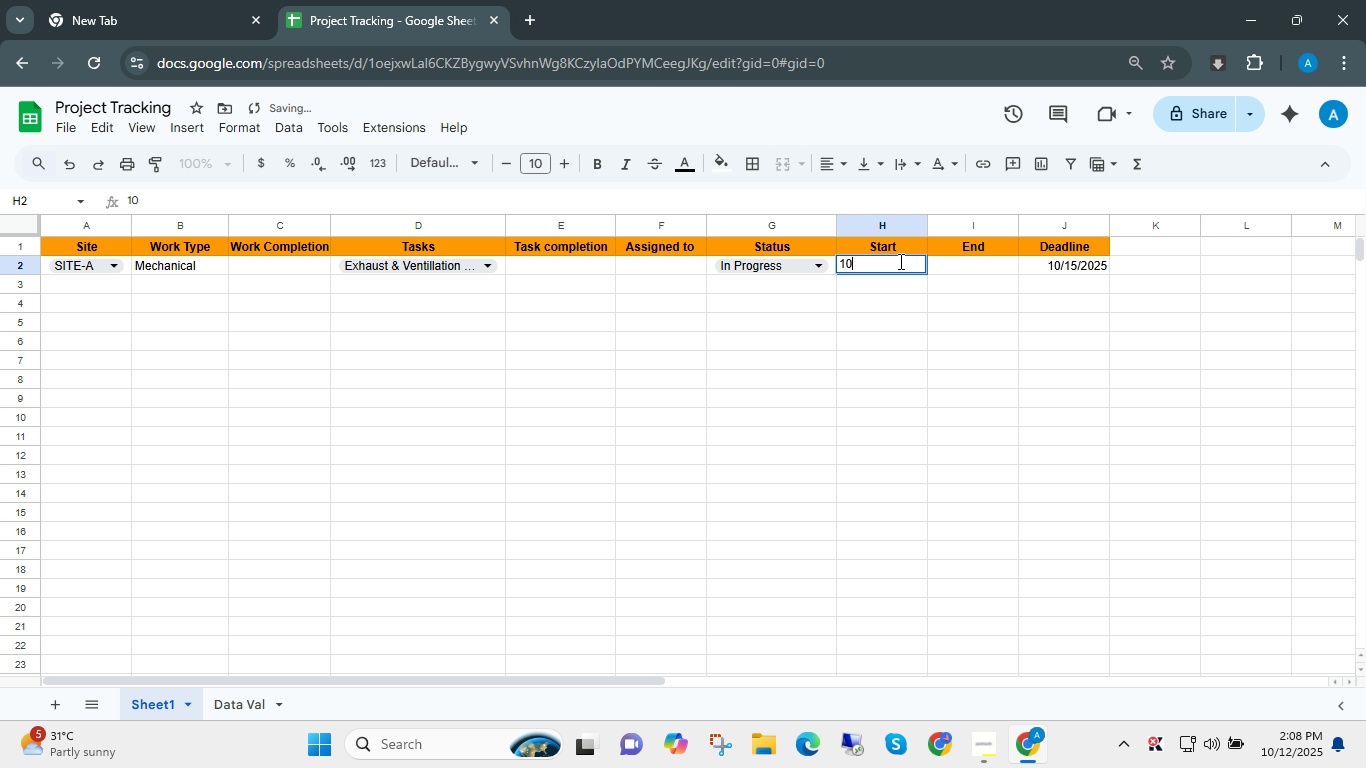 
key(NumpadDivide)
 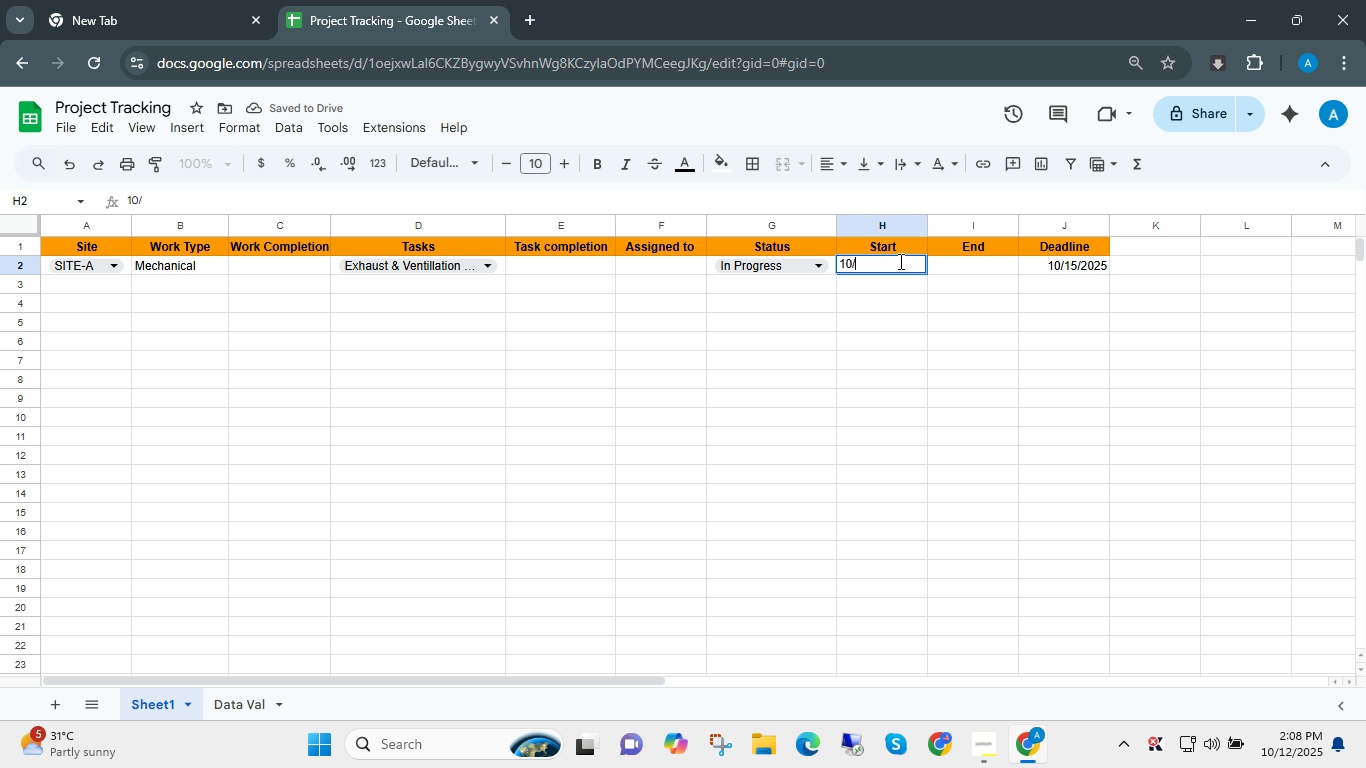 
key(Numpad1)
 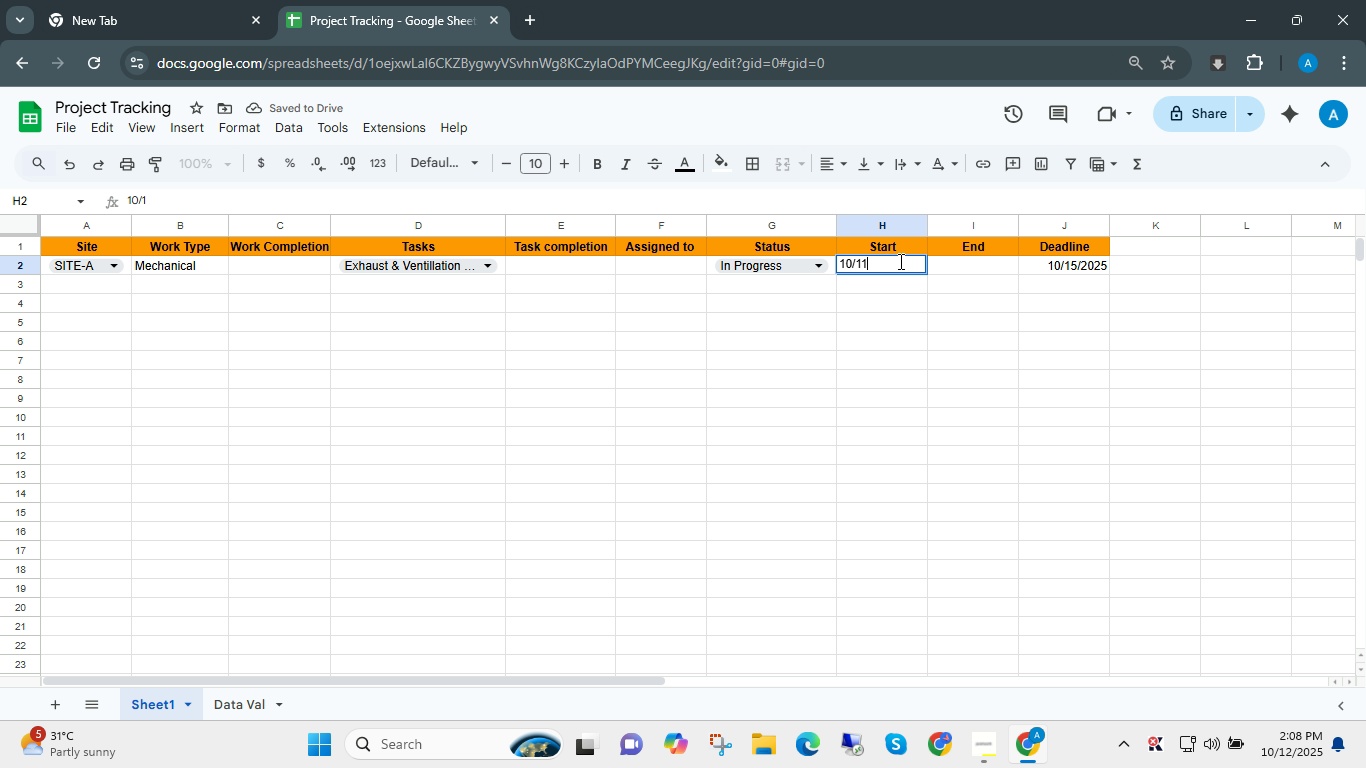 
key(Numpad1)
 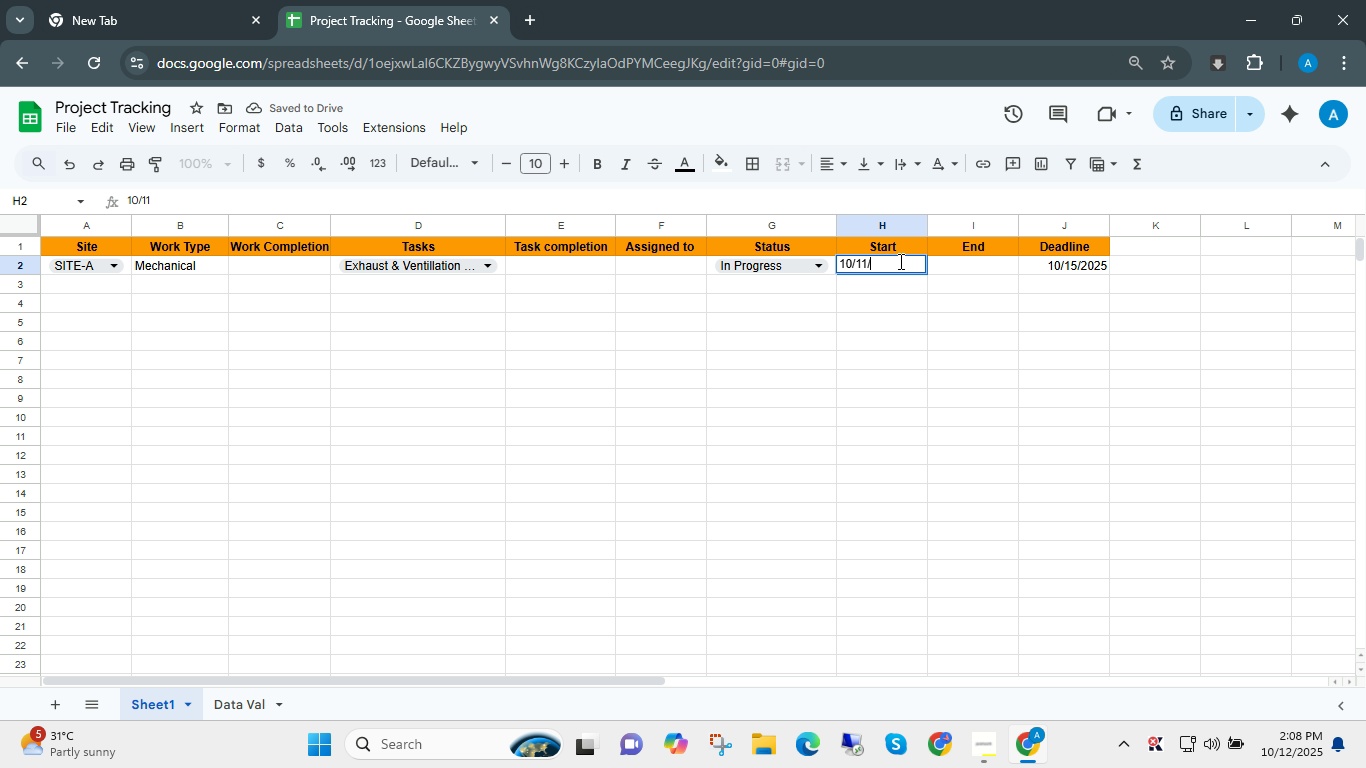 
key(NumpadDivide)
 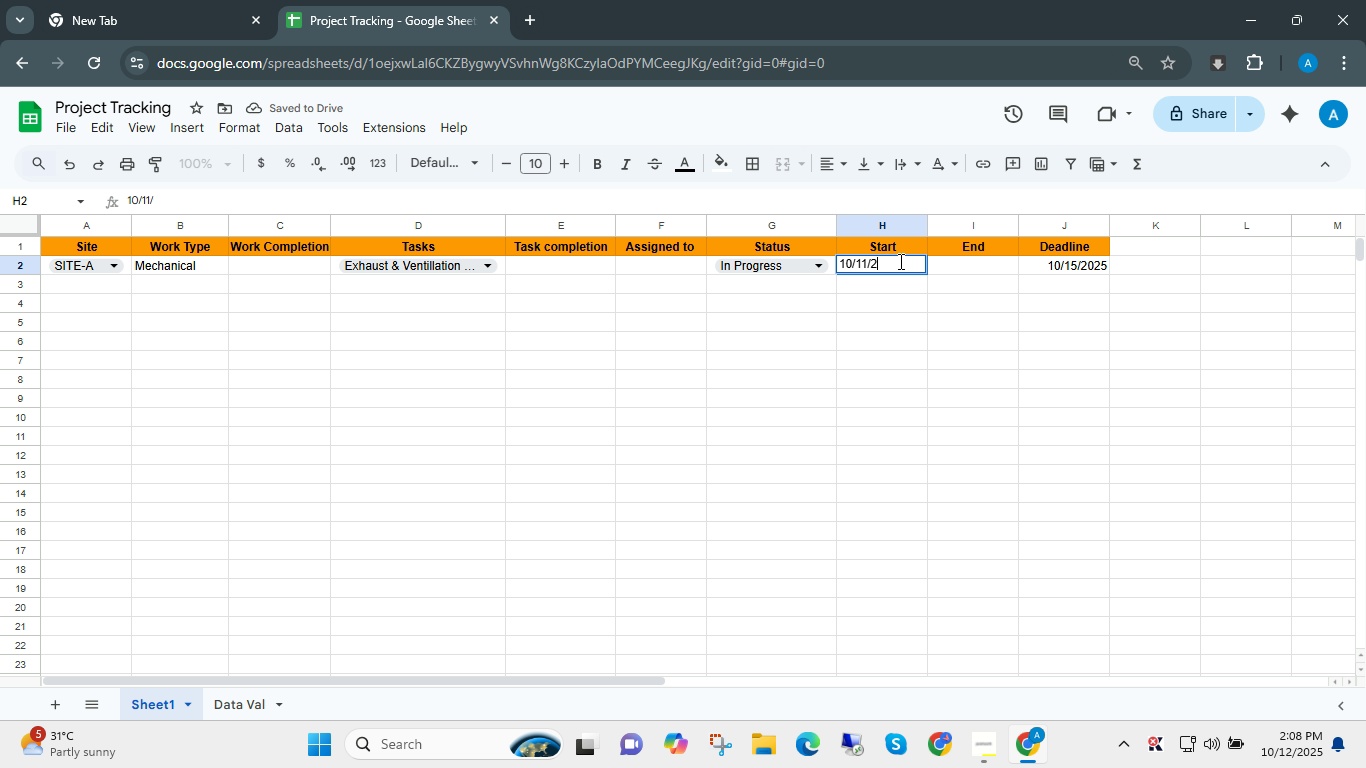 
key(Numpad2)
 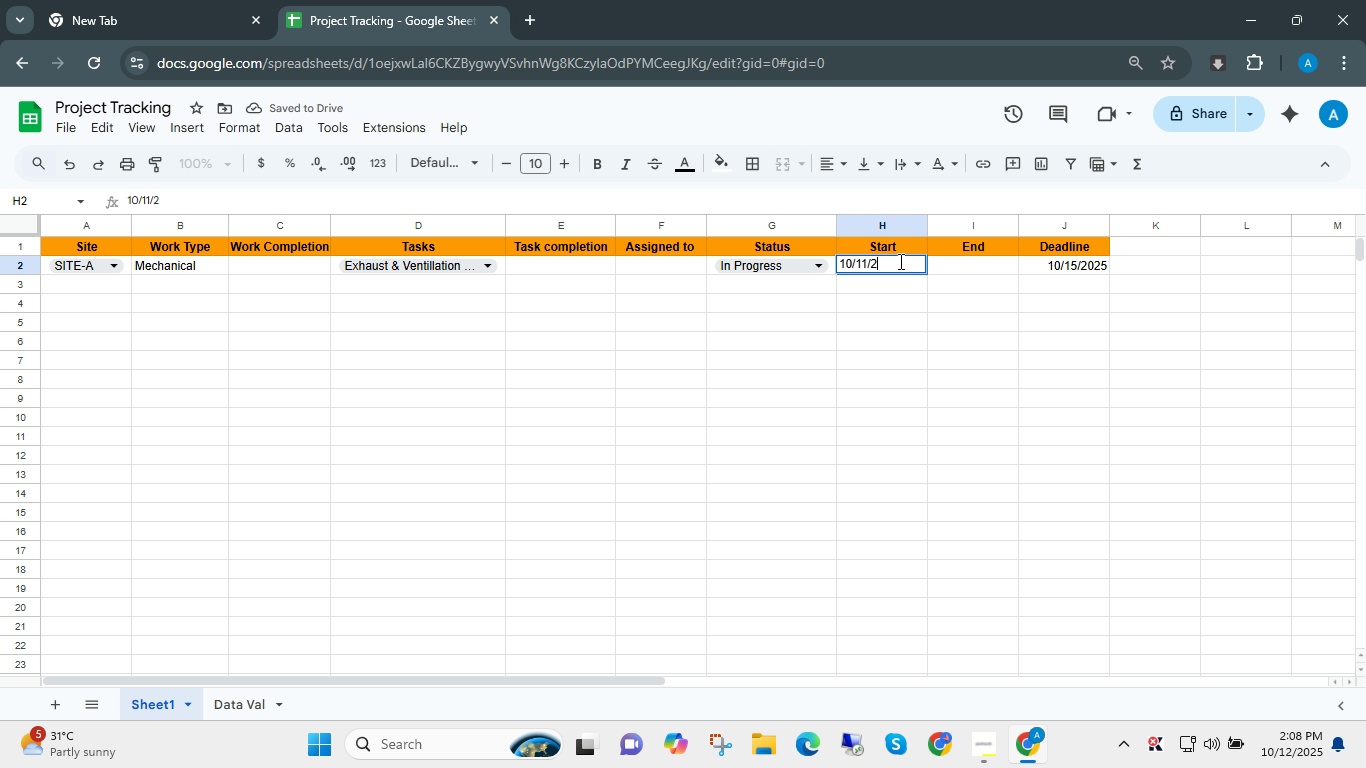 
key(Numpad0)
 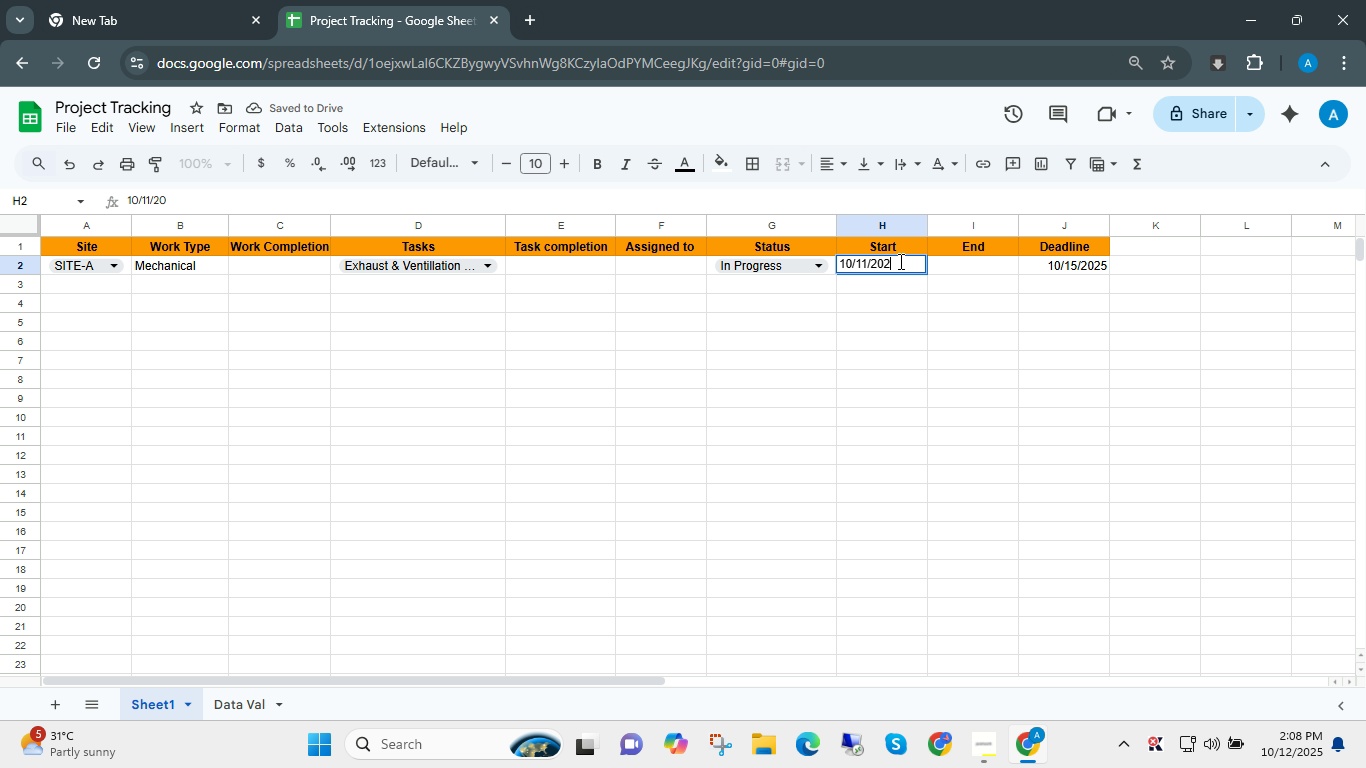 
key(Numpad2)
 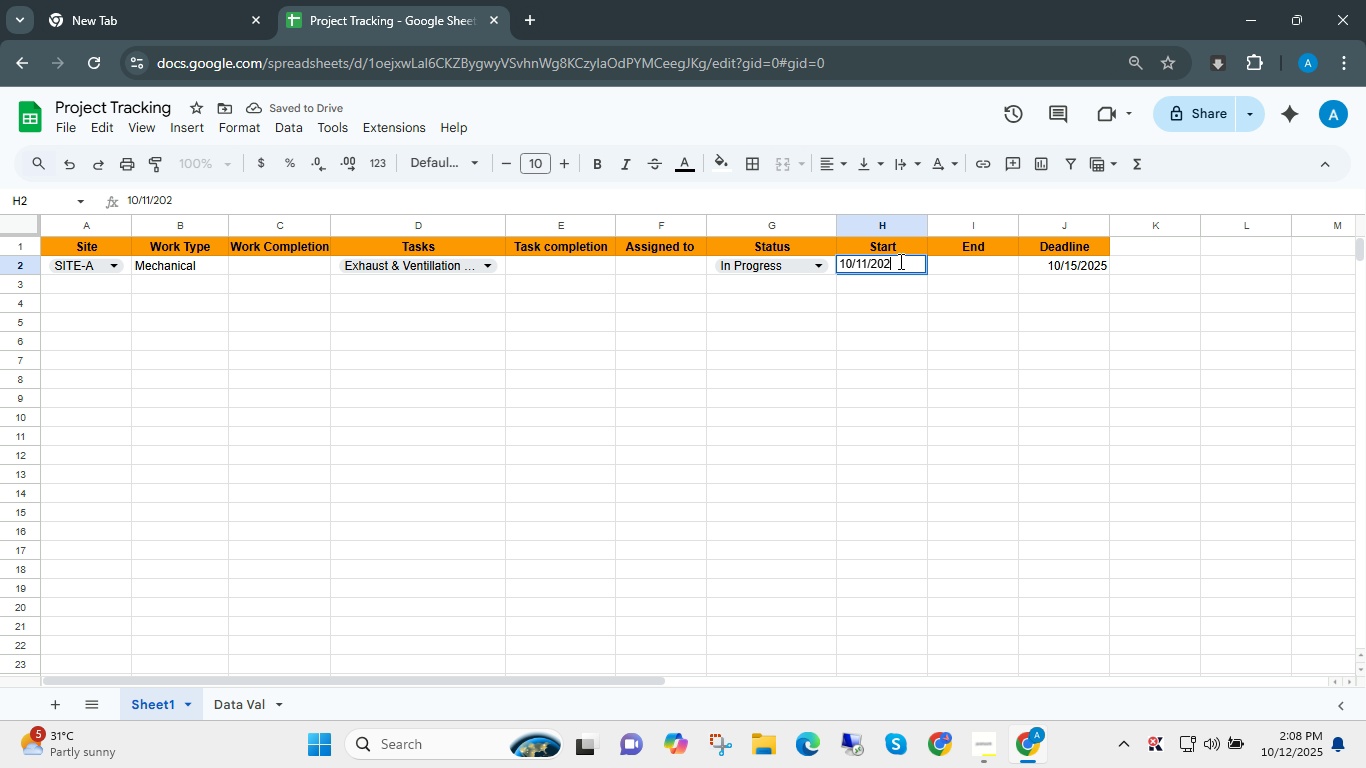 
key(Numpad5)
 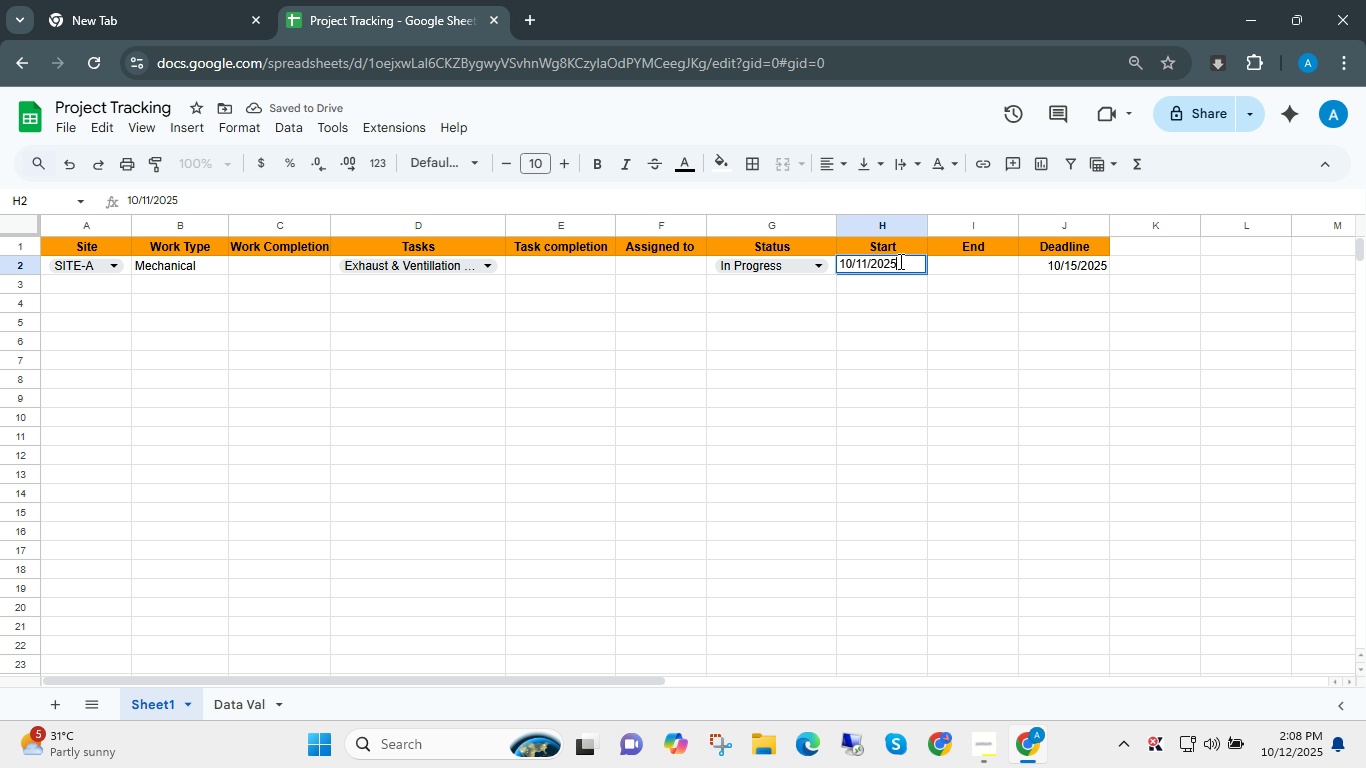 
key(NumpadEnter)
 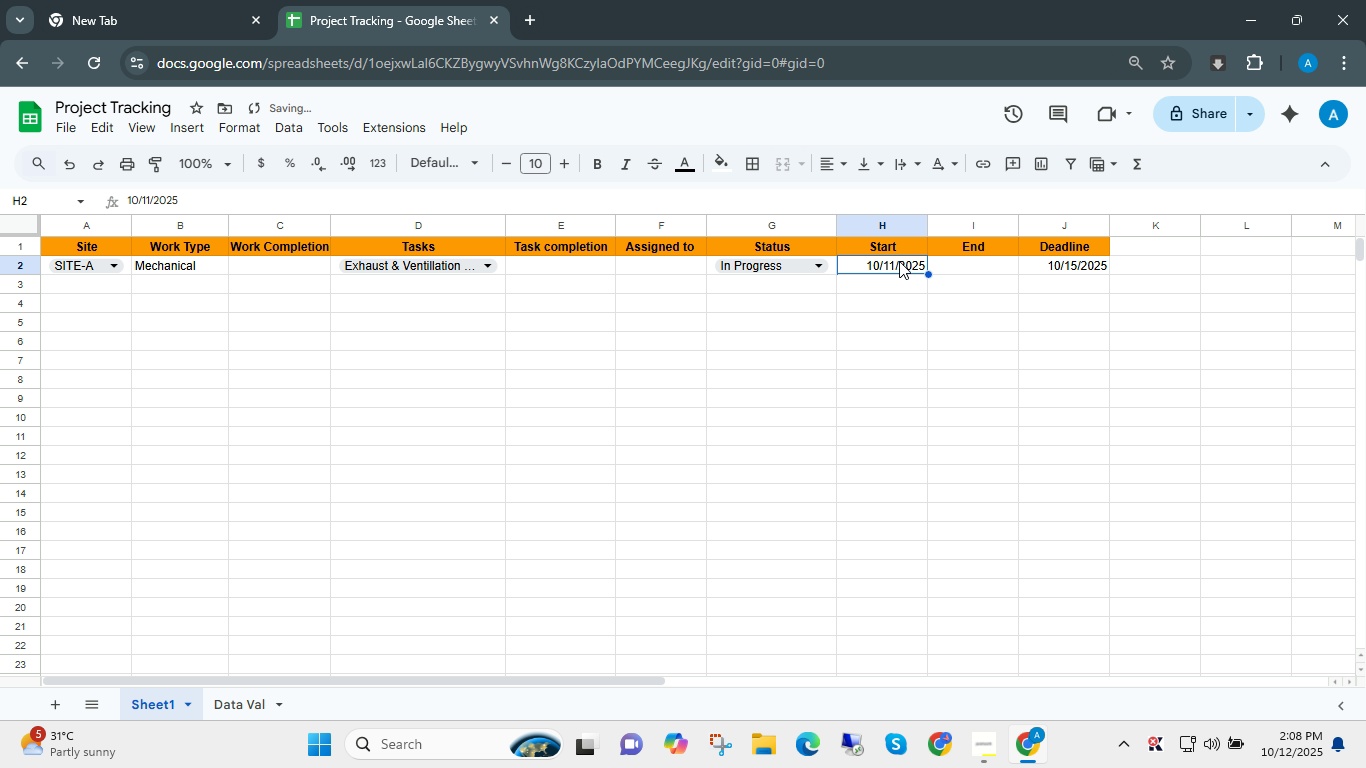 
key(ArrowUp)
 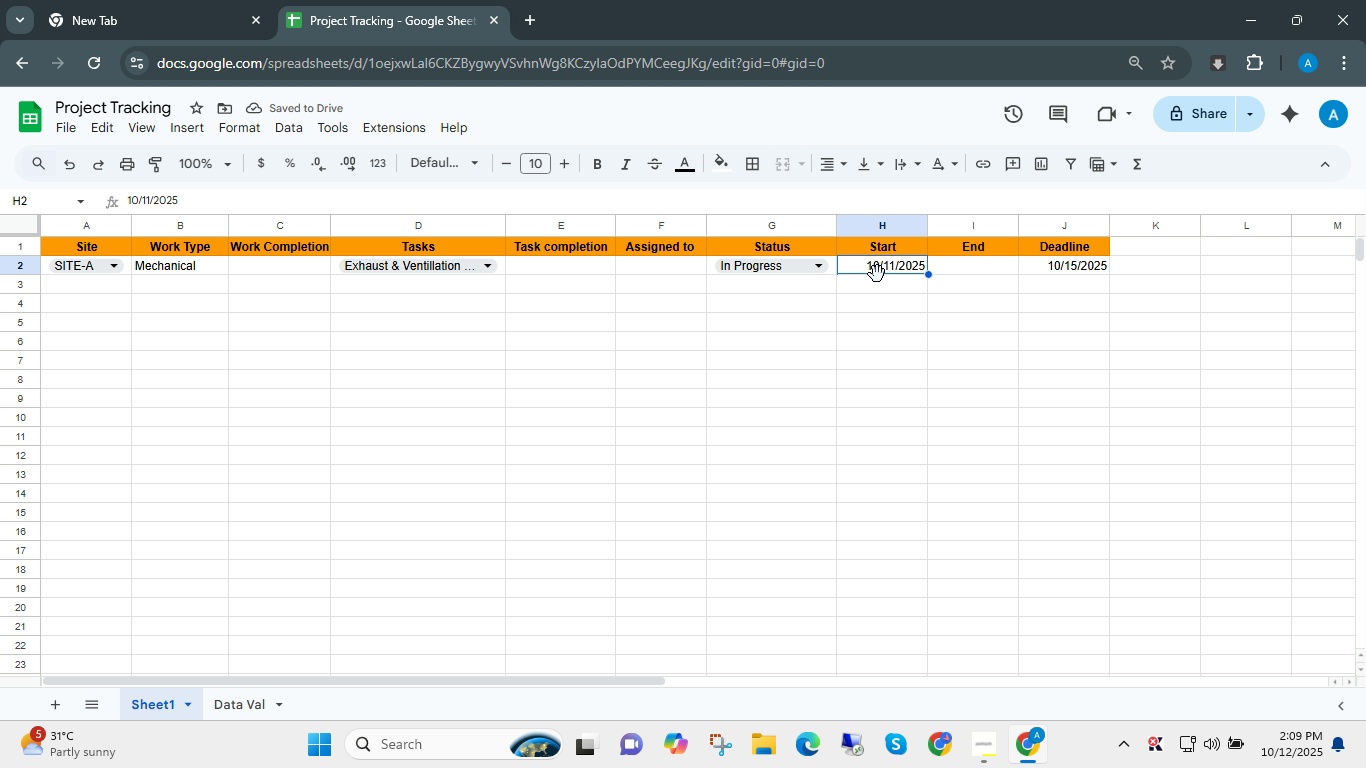 
left_click([888, 263])
 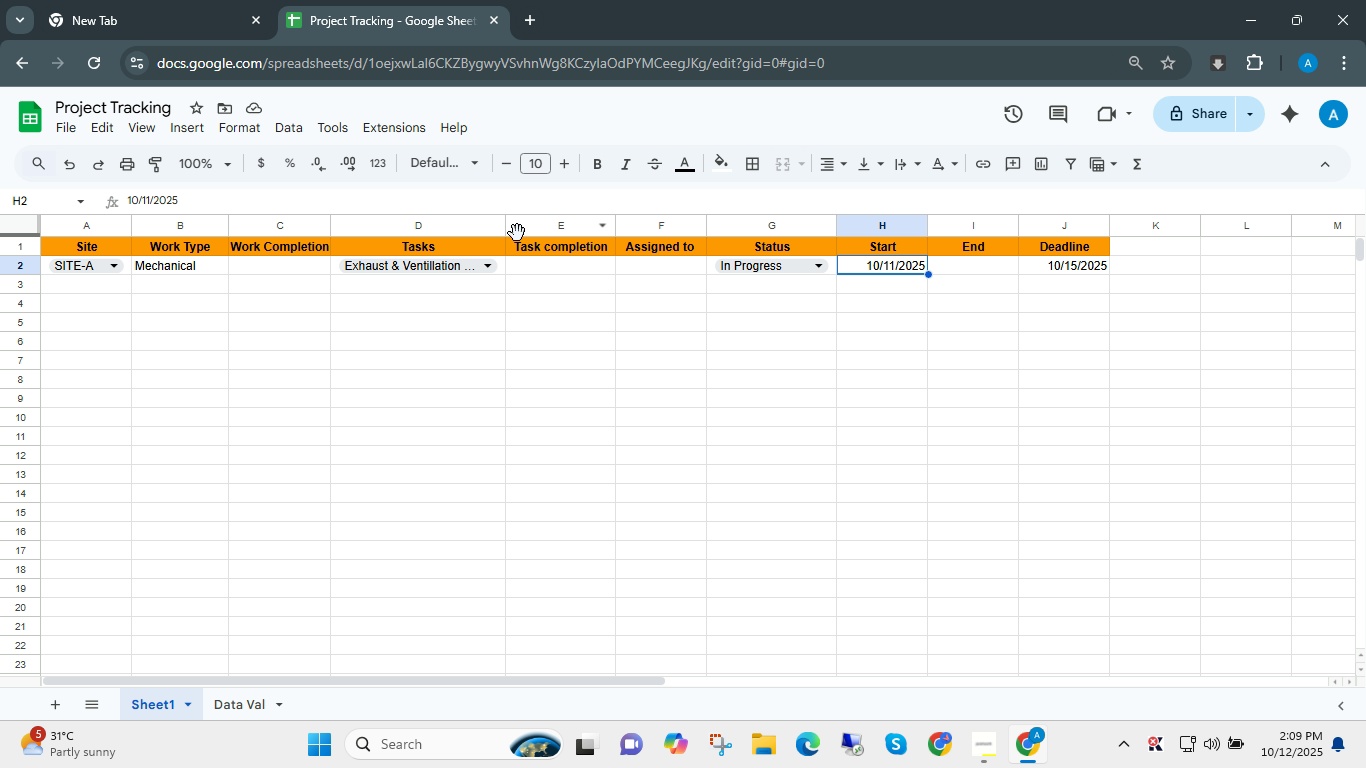 
left_click([566, 263])
 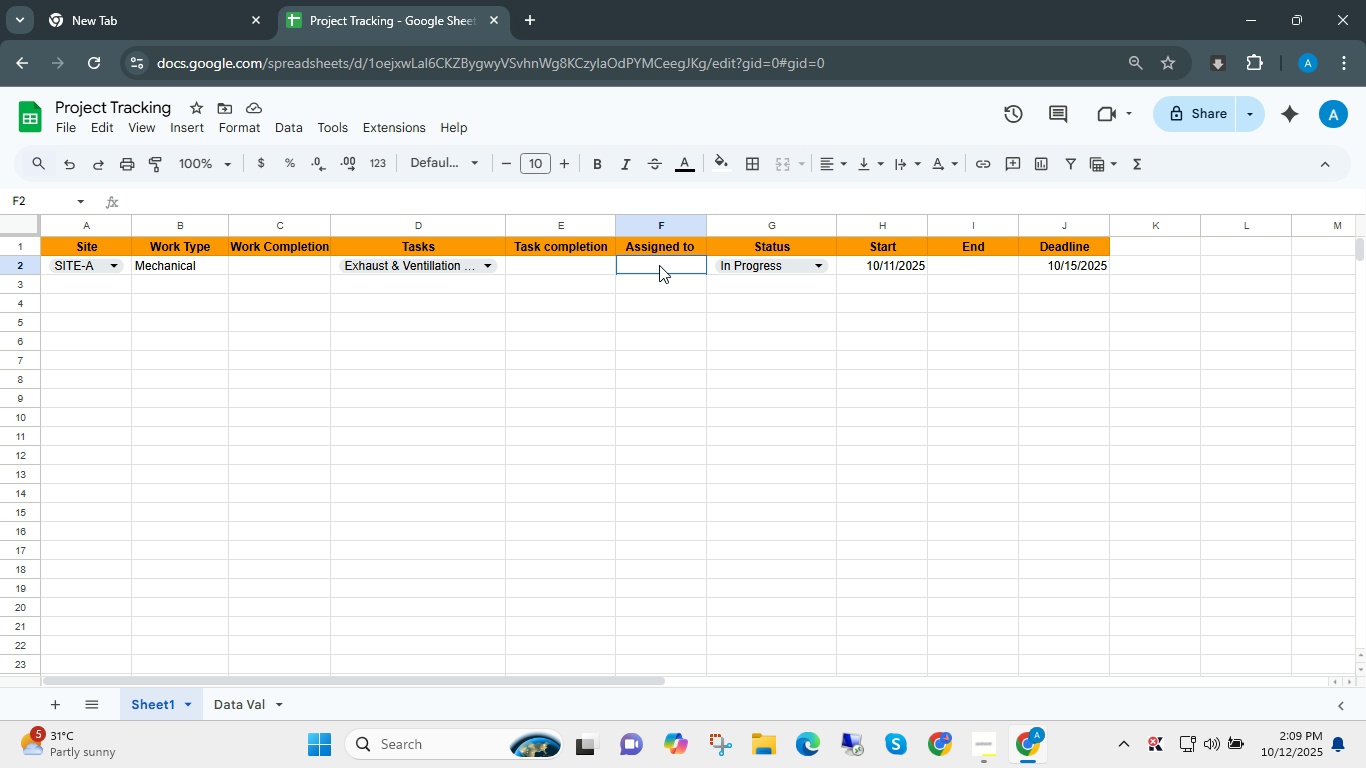 
left_click([659, 265])
 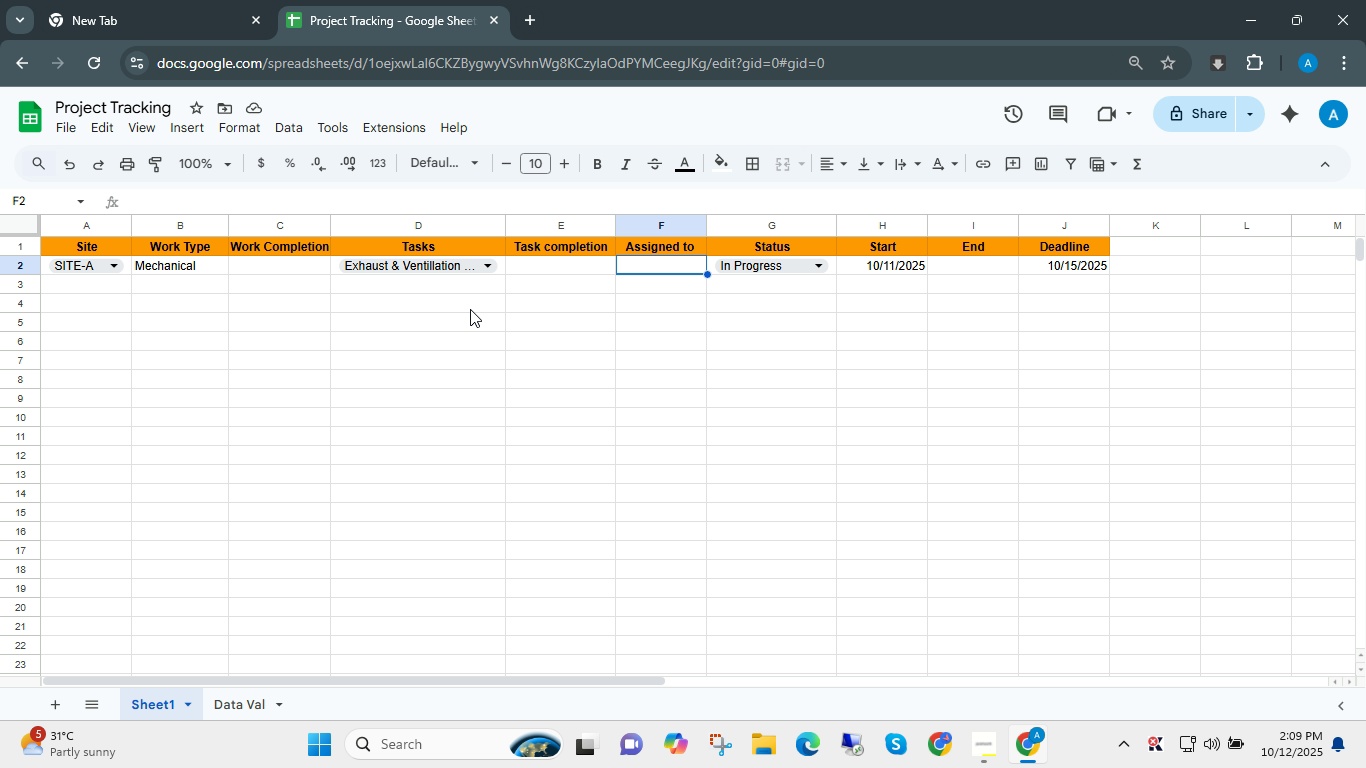 
wait(5.84)
 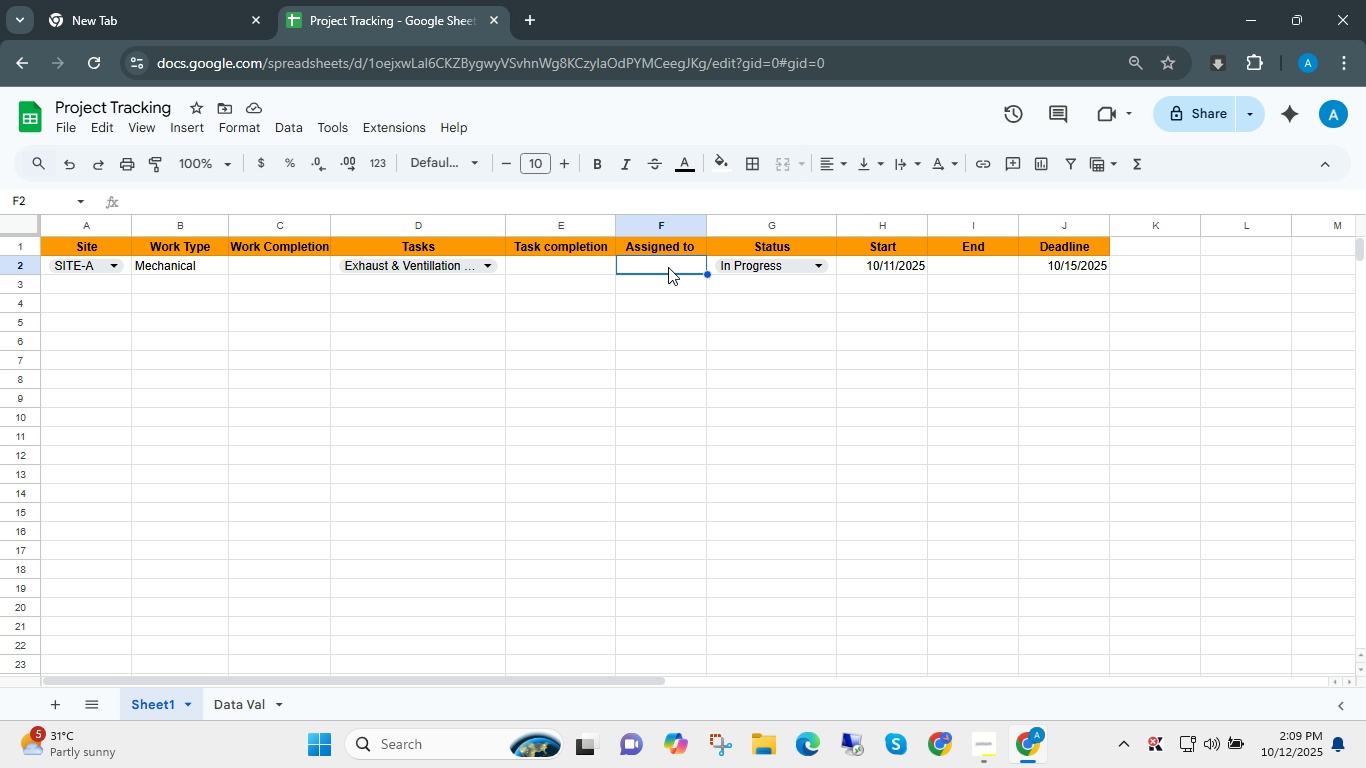 
type(MEC)
key(Backspace)
key(Backspace)
type(ech. Team)
 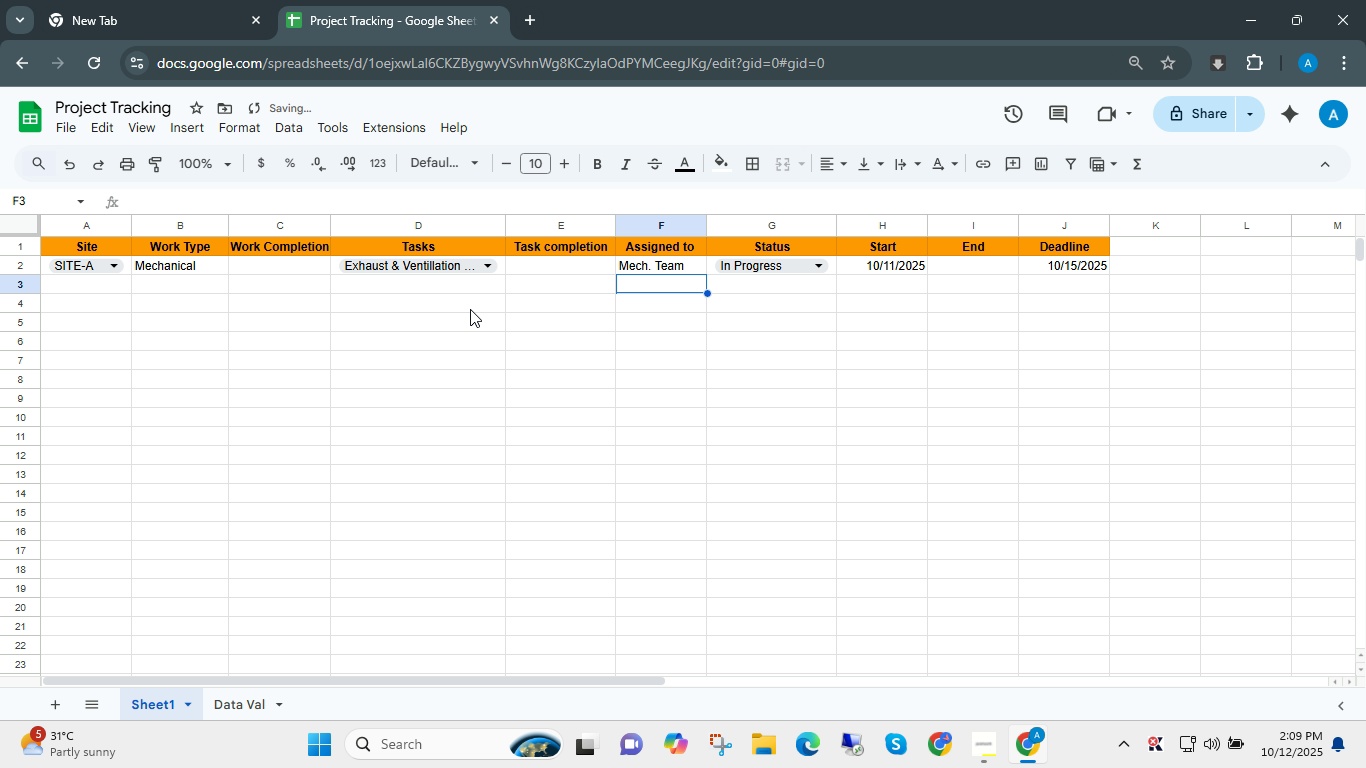 
key(Enter)
 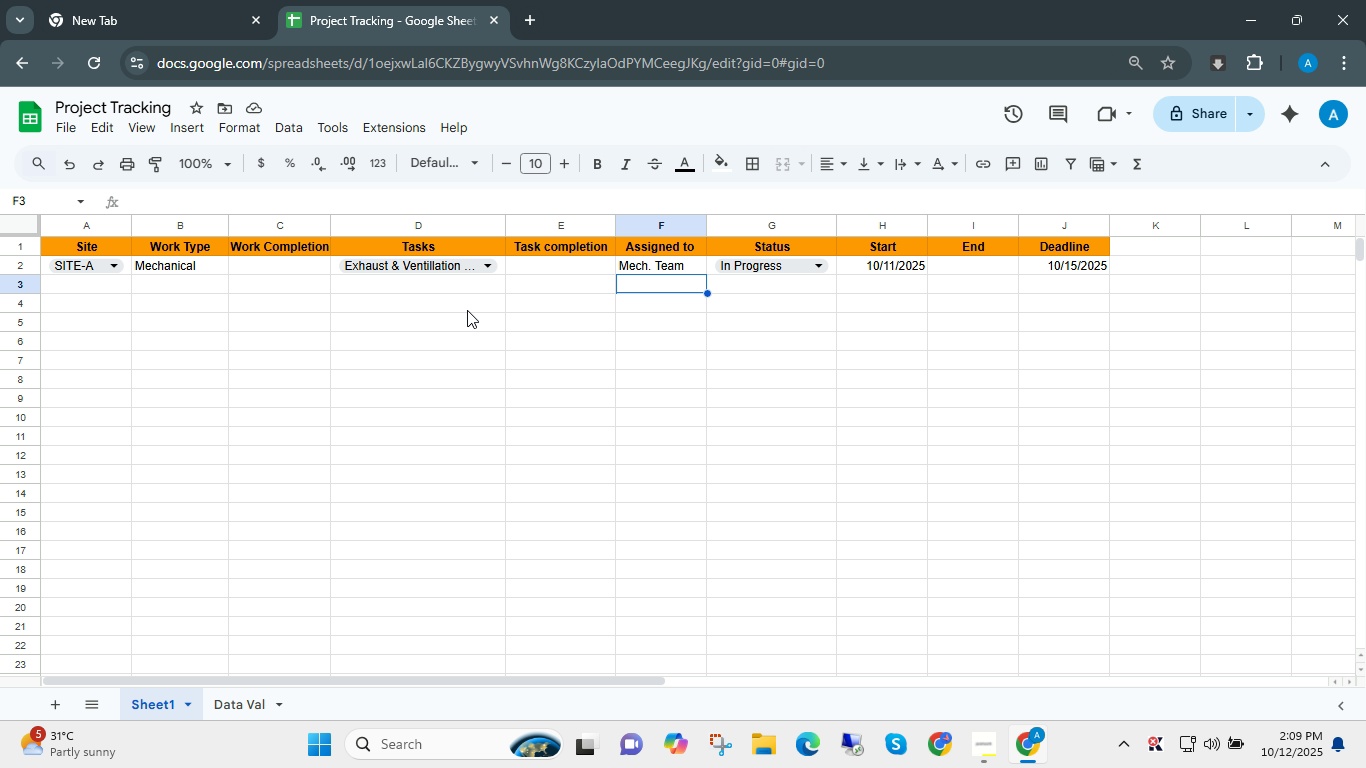 
wait(12.03)
 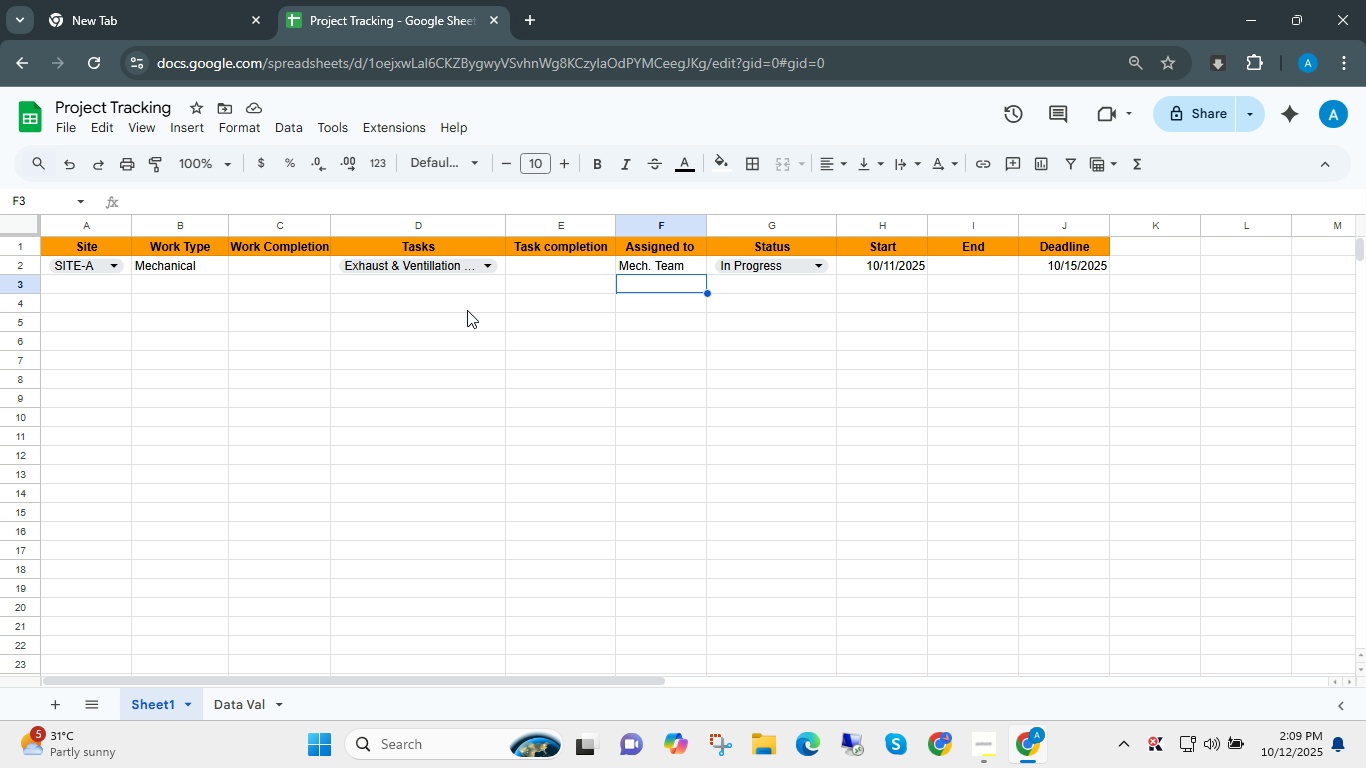 
left_click([267, 264])
 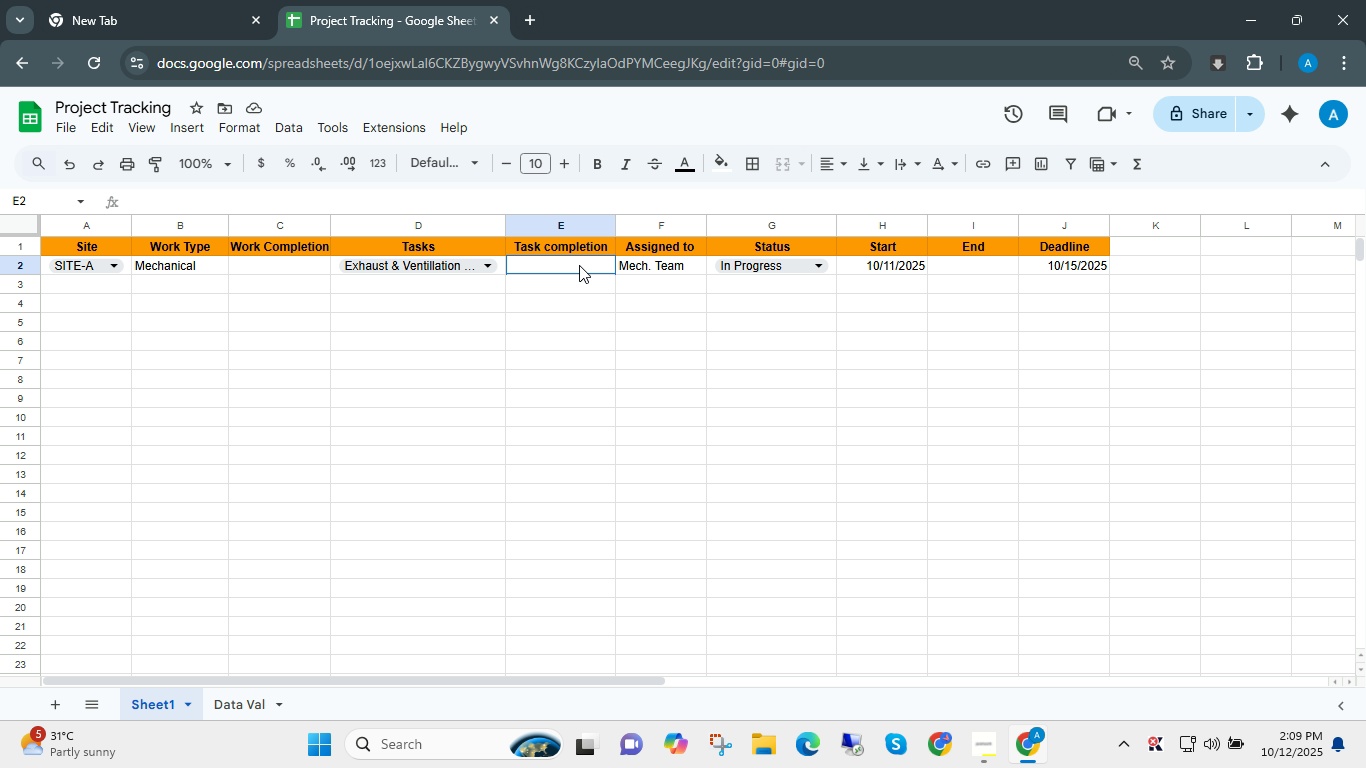 
left_click([579, 265])
 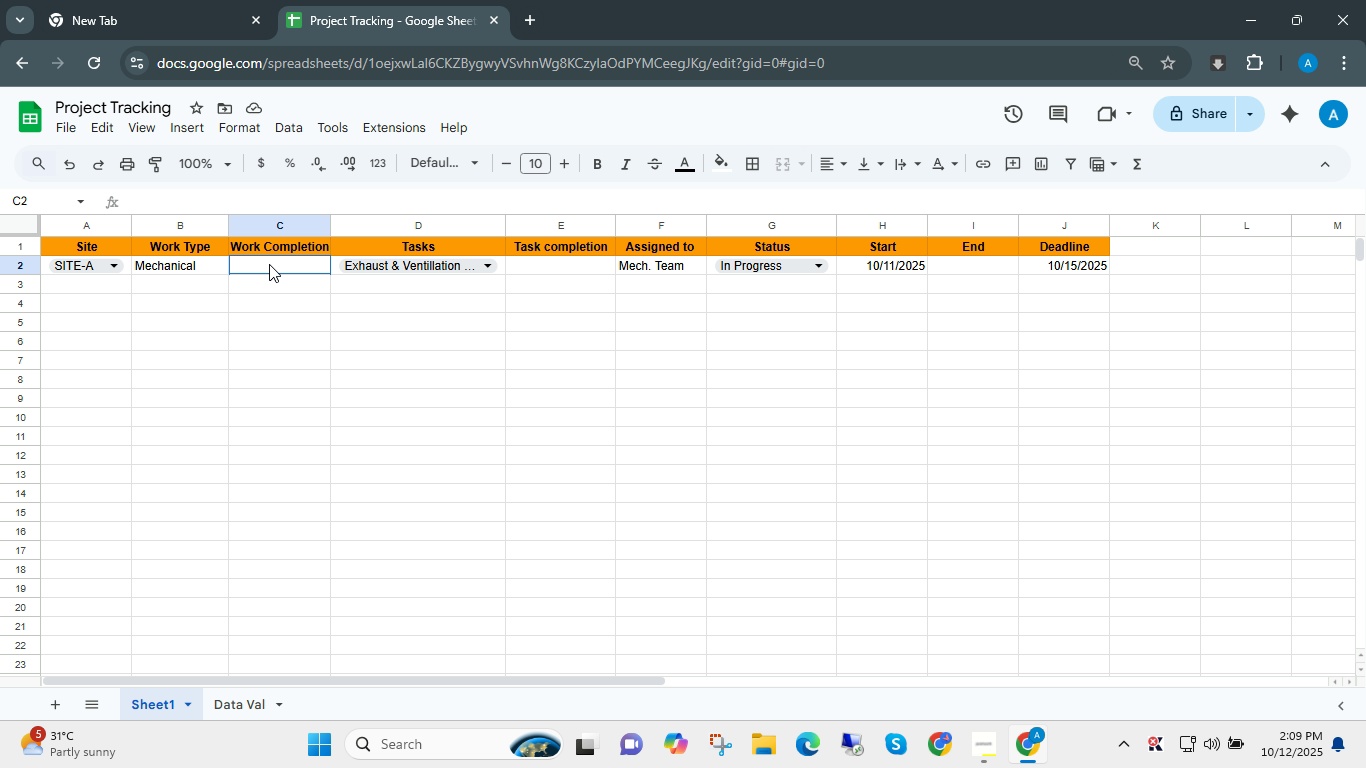 
left_click([269, 264])
 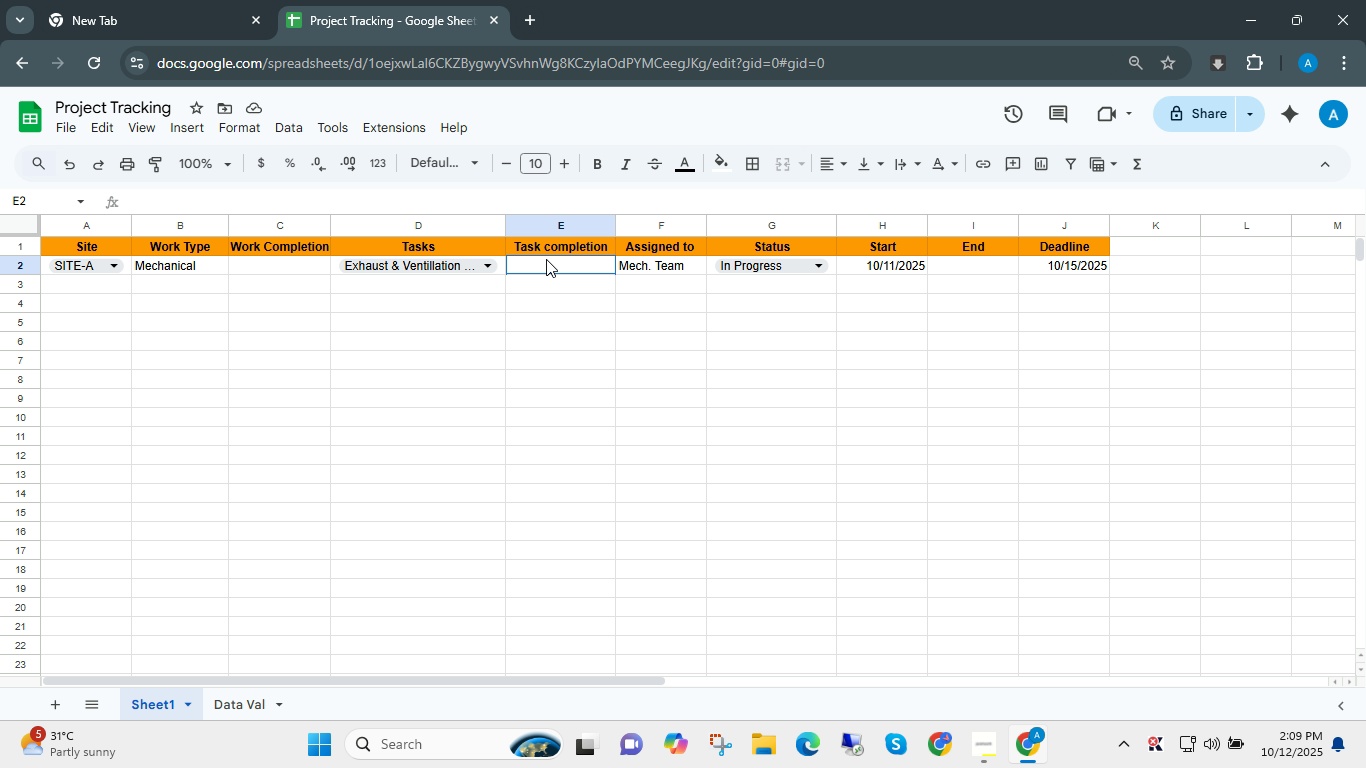 
left_click([546, 259])
 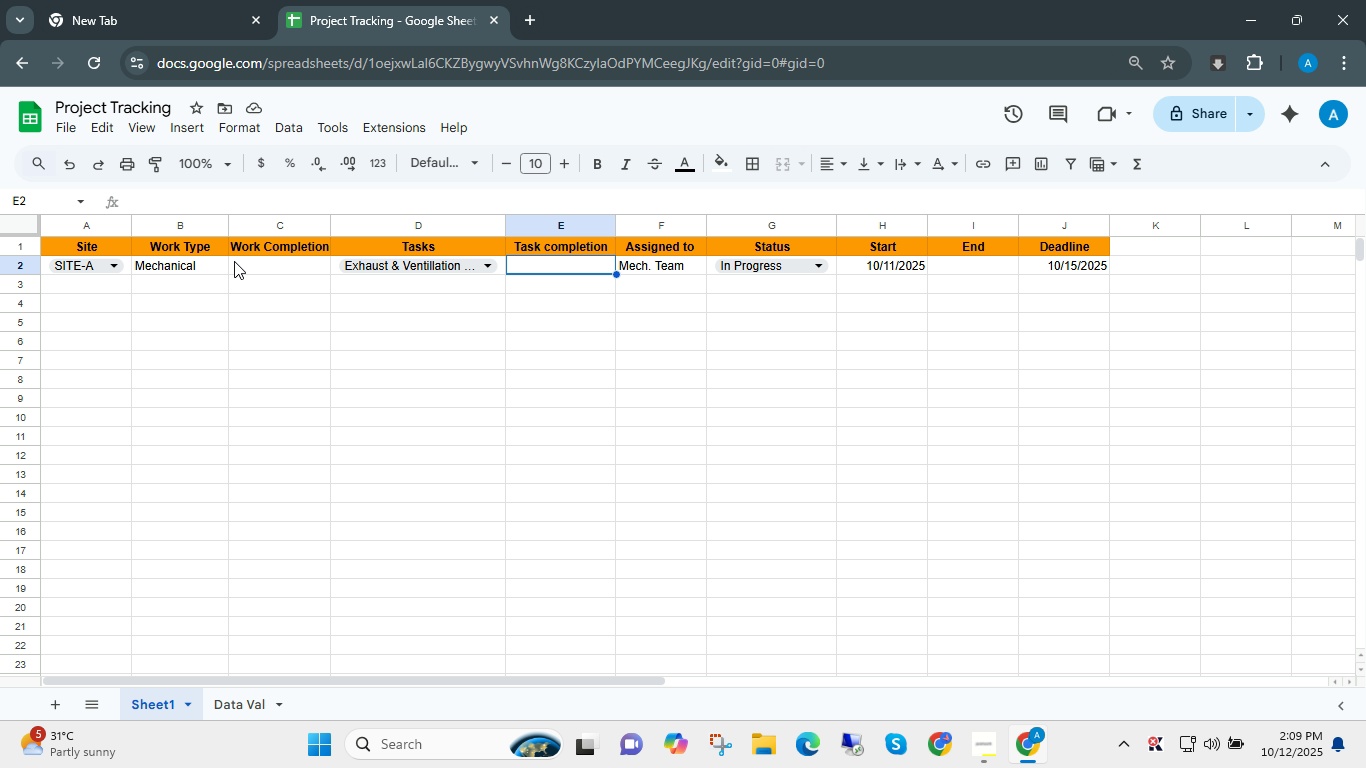 
wait(6.57)
 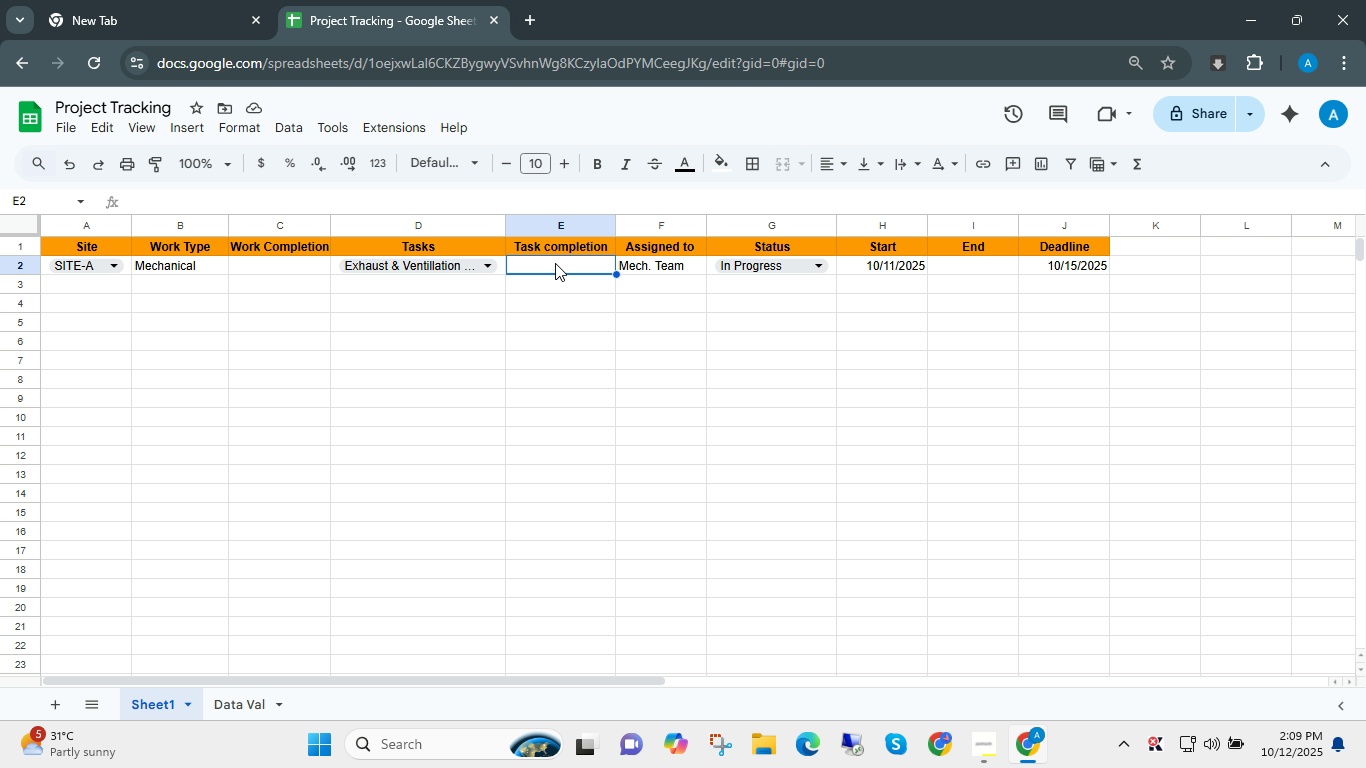 
left_click([288, 266])
 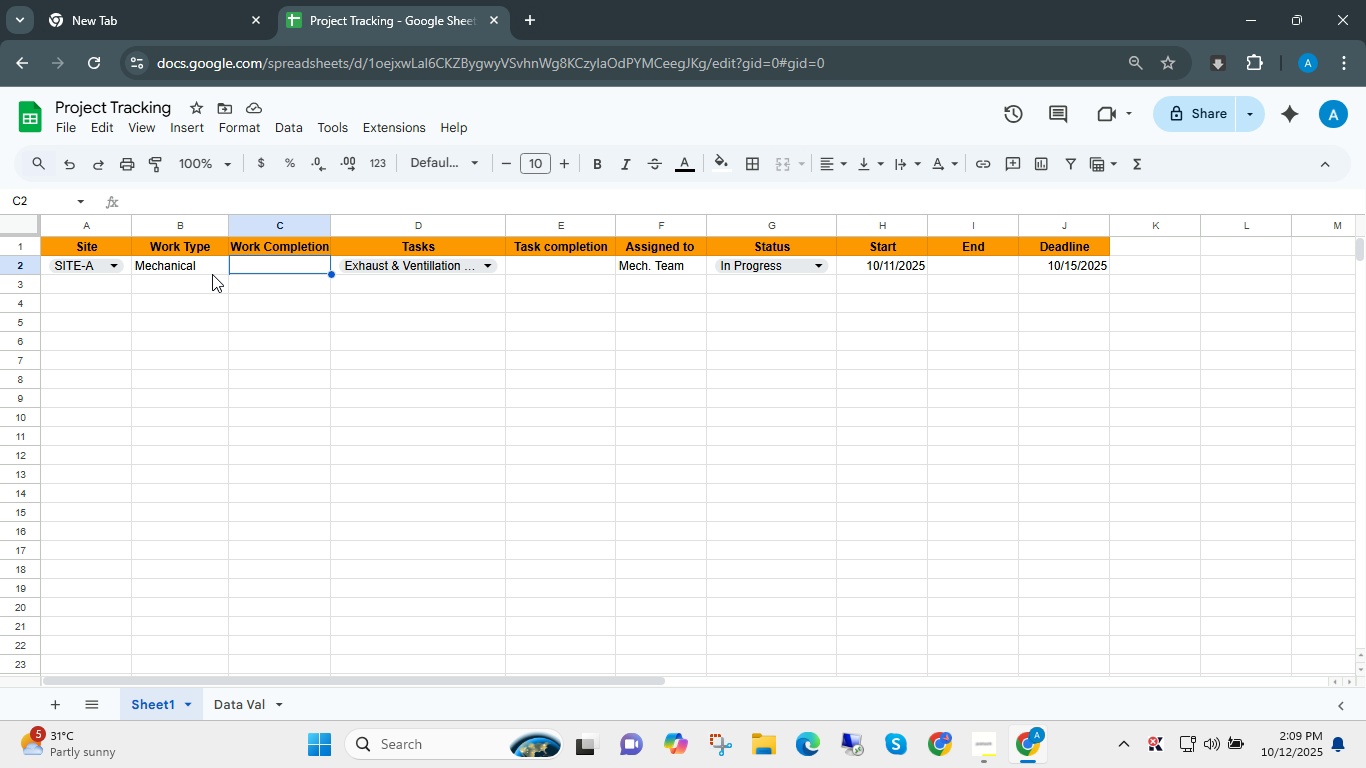 
wait(5.29)
 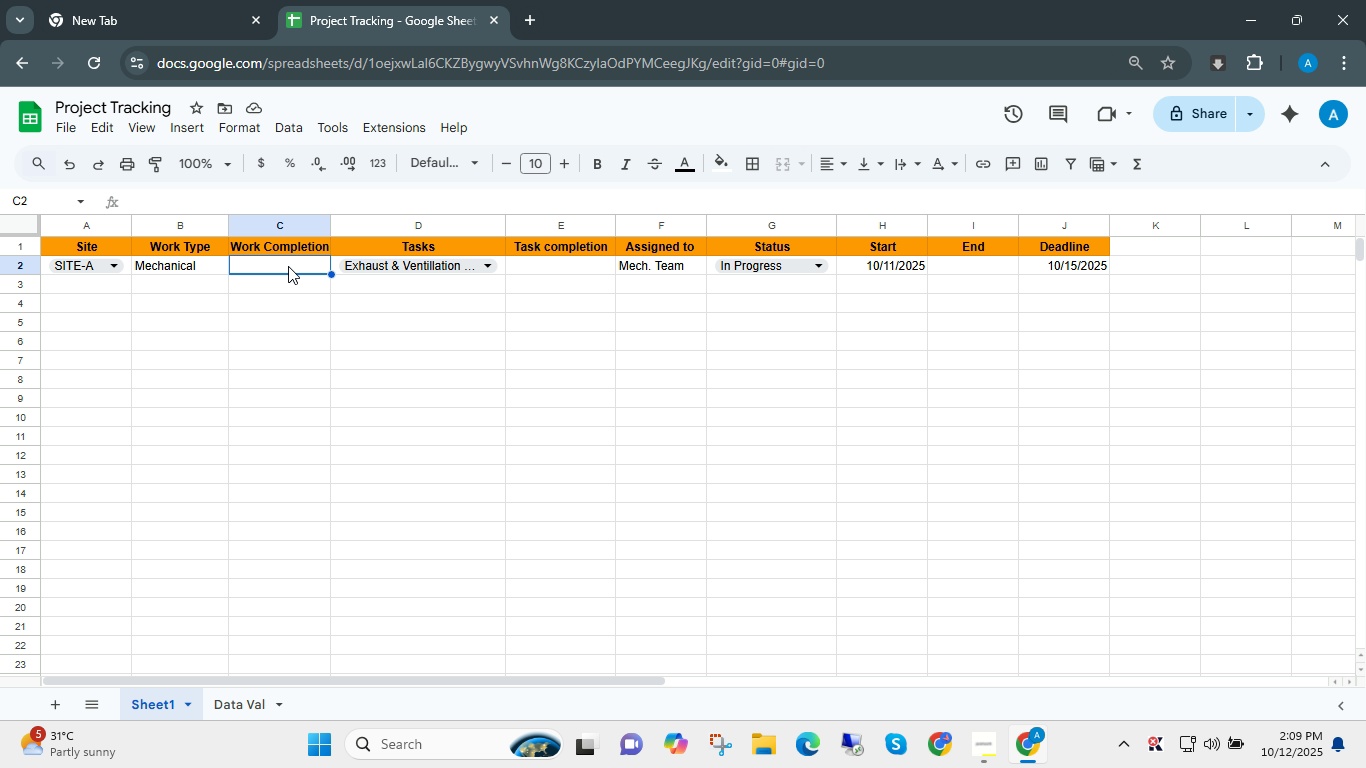 
left_click([211, 274])
 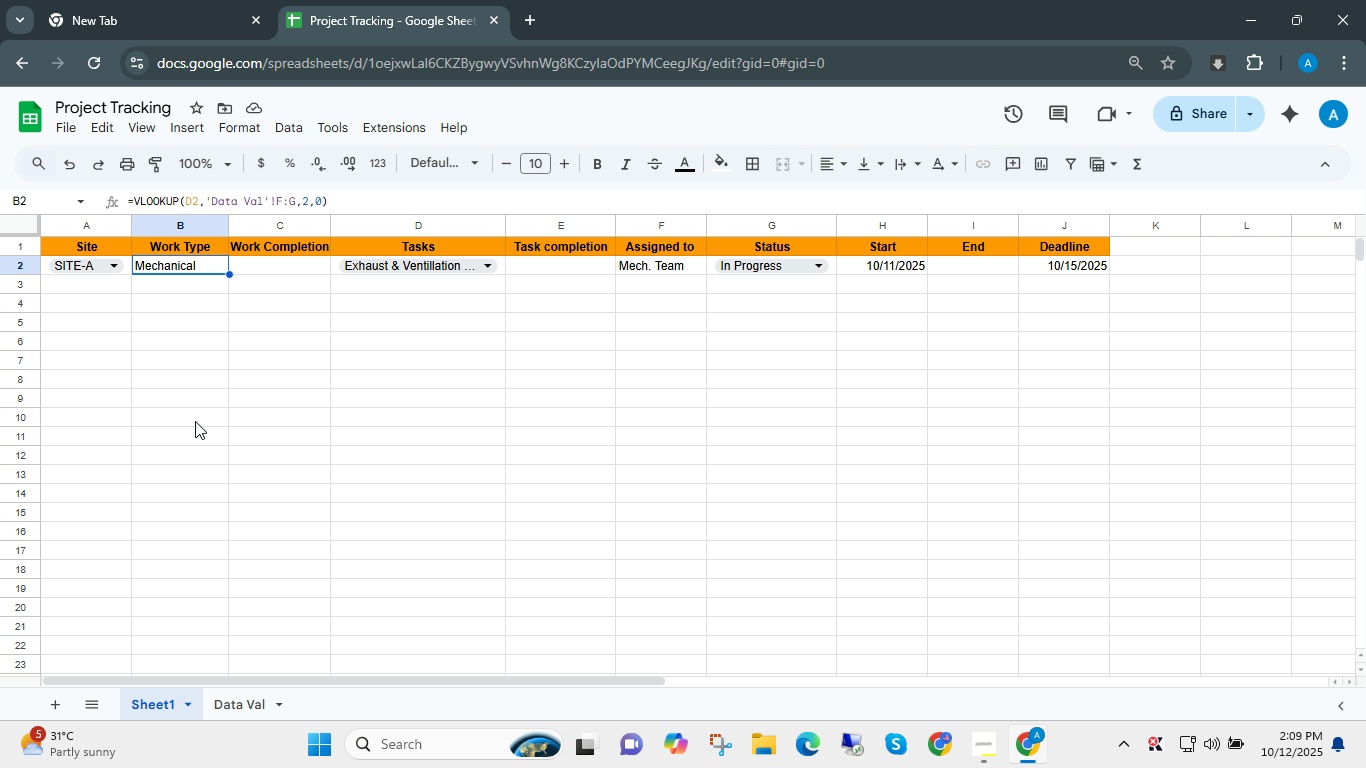 
left_click([196, 403])
 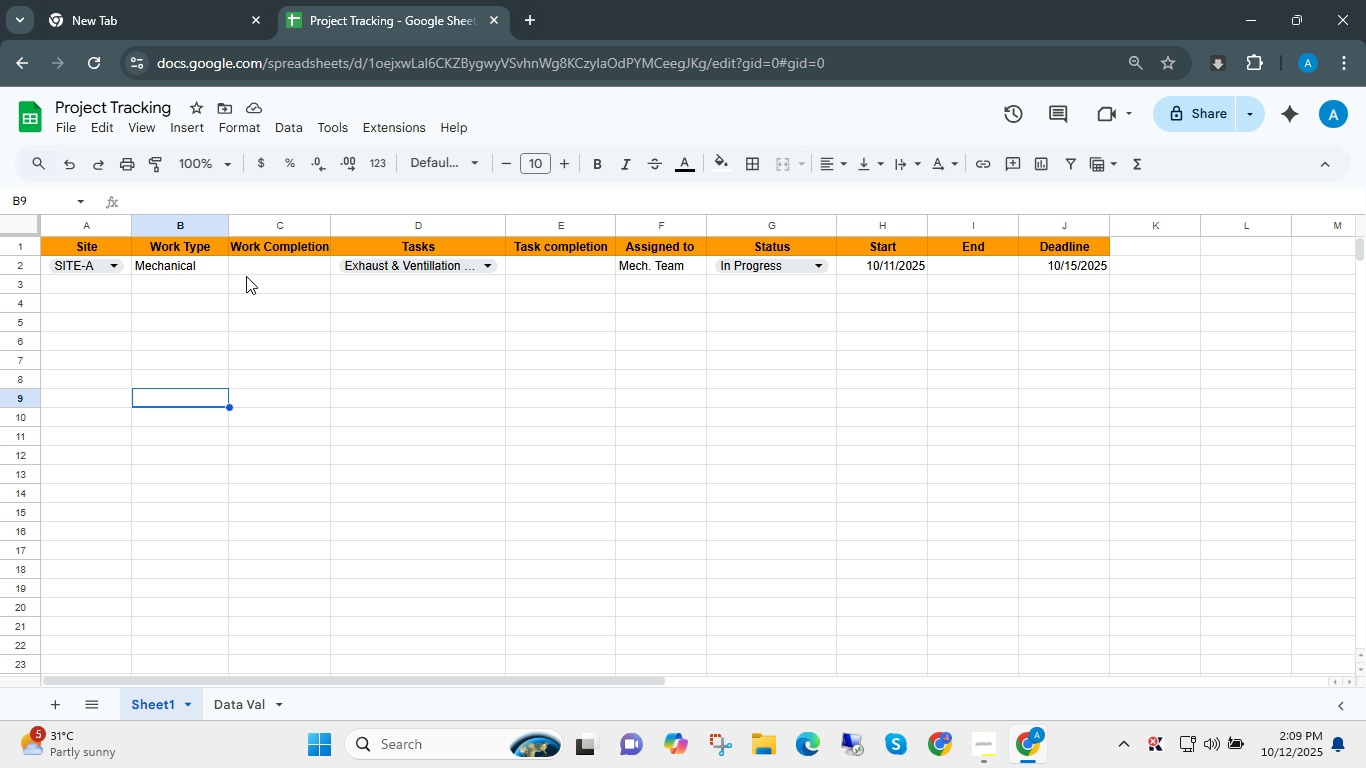 
wait(5.96)
 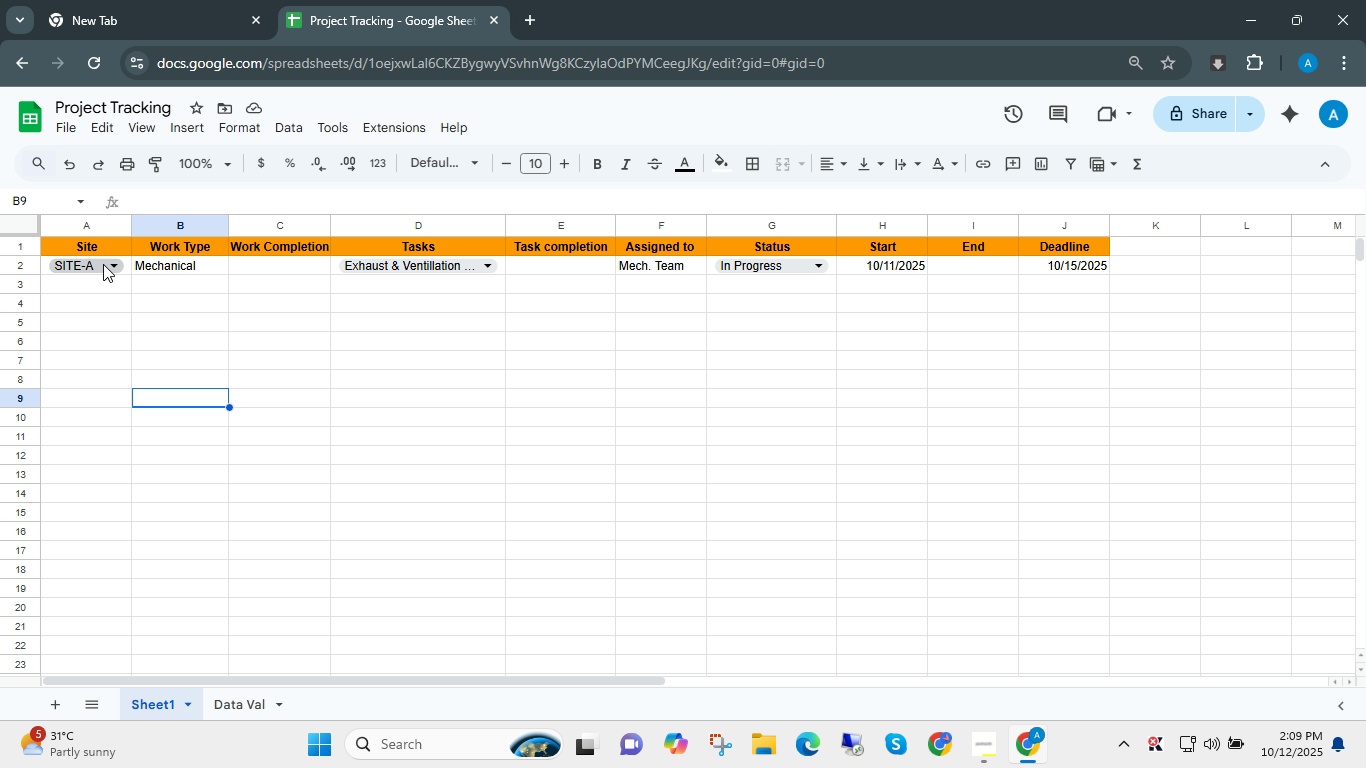 
left_click([274, 269])
 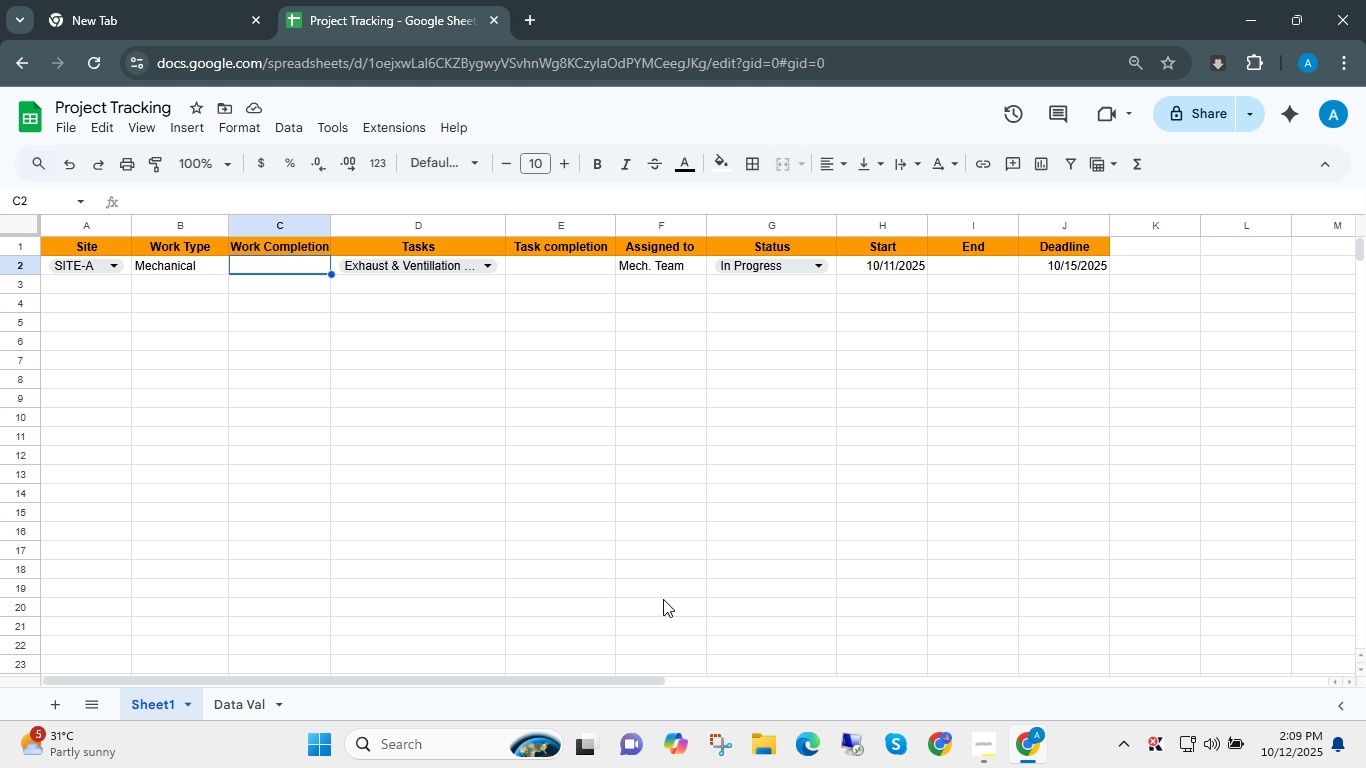 
left_click_drag(start_coordinate=[541, 617], to_coordinate=[52, 265])
 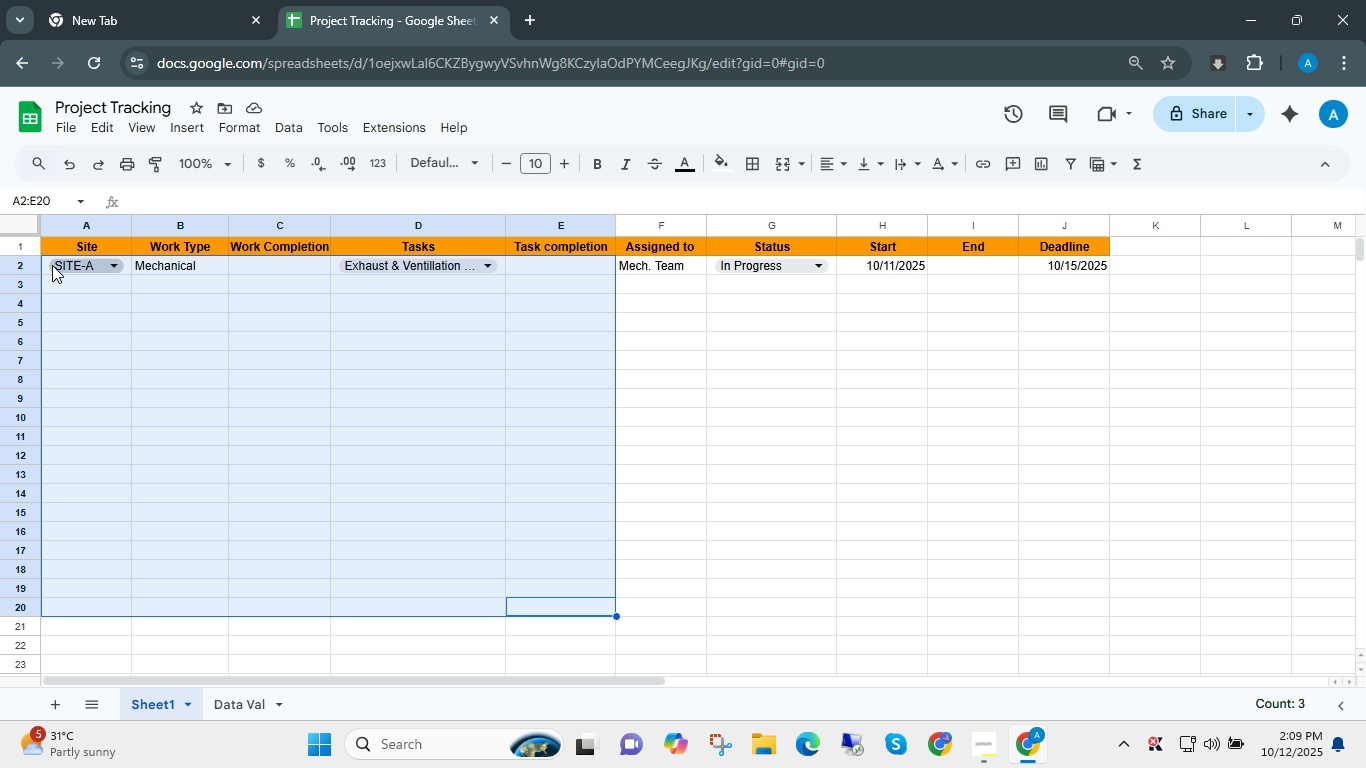 
key(Control+D)
 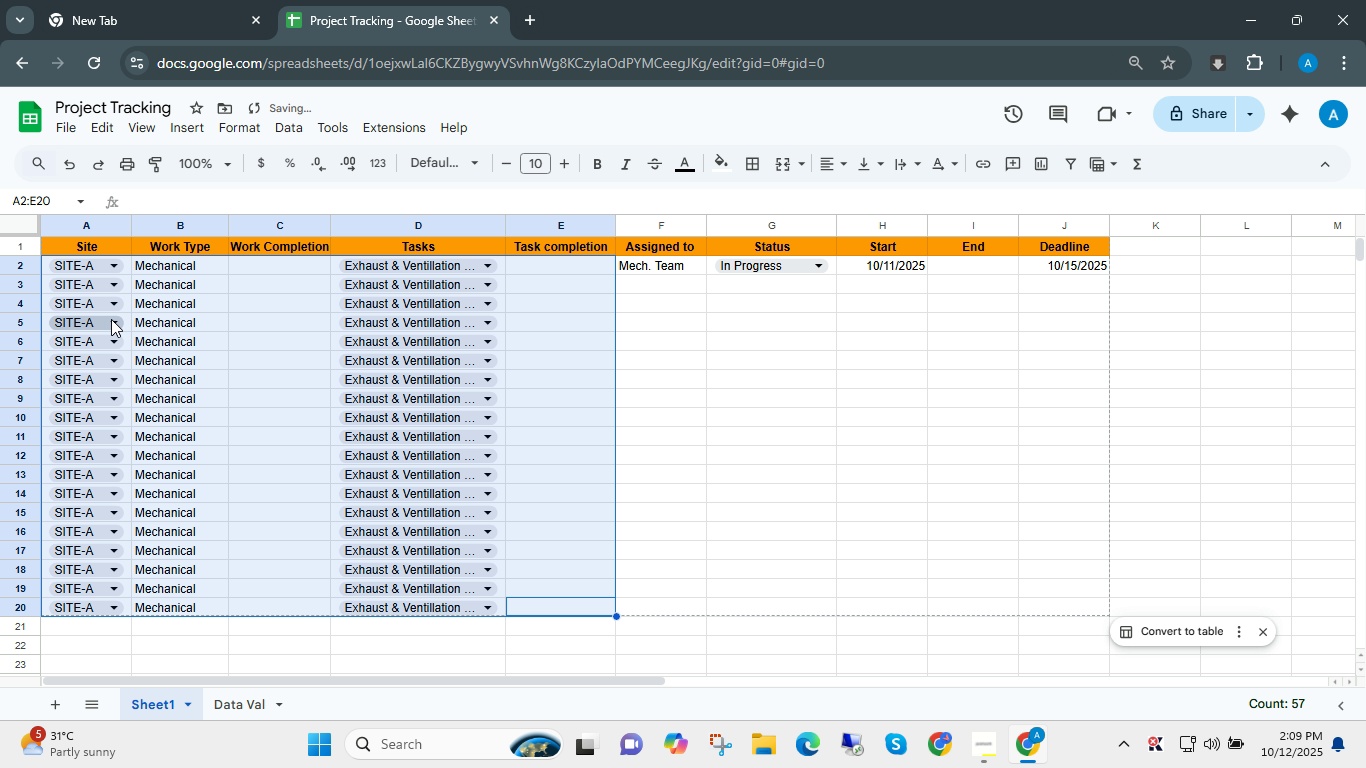 
left_click([109, 324])
 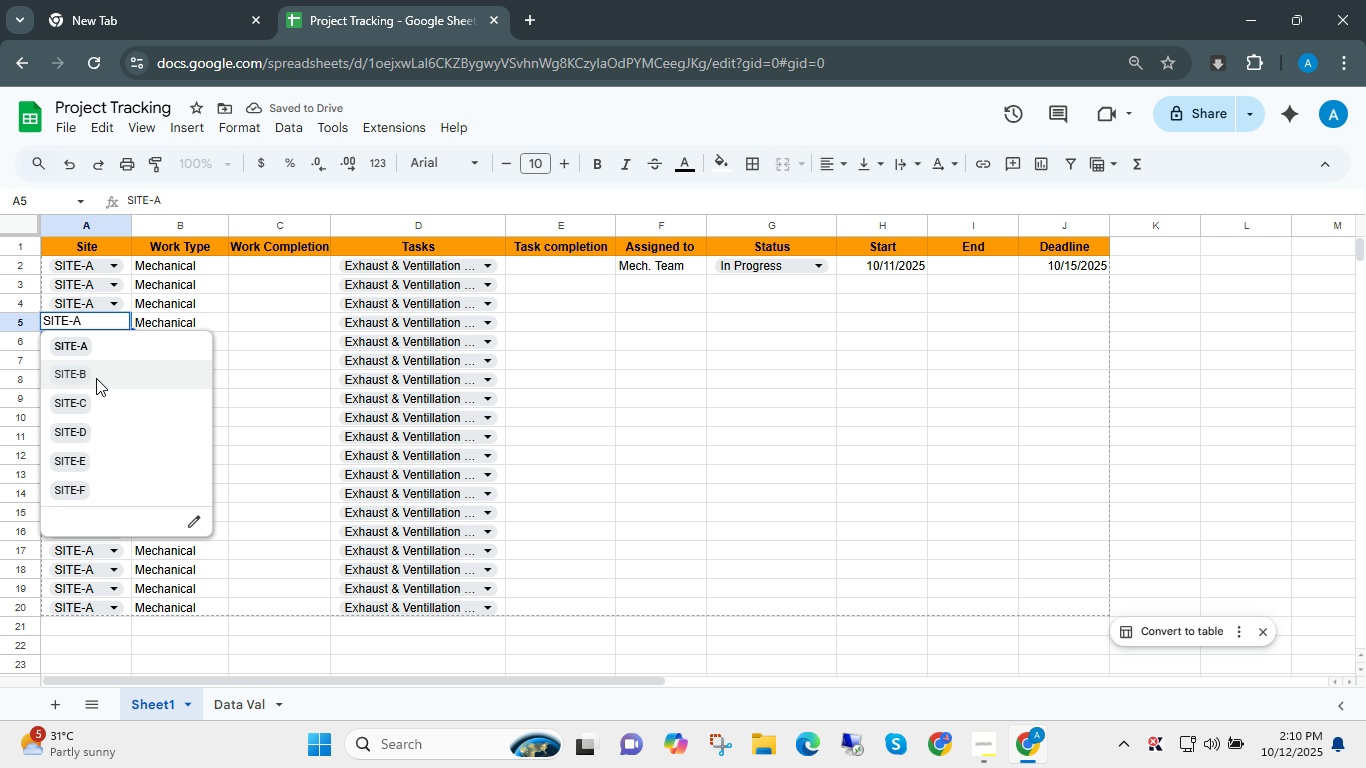 
left_click([96, 378])
 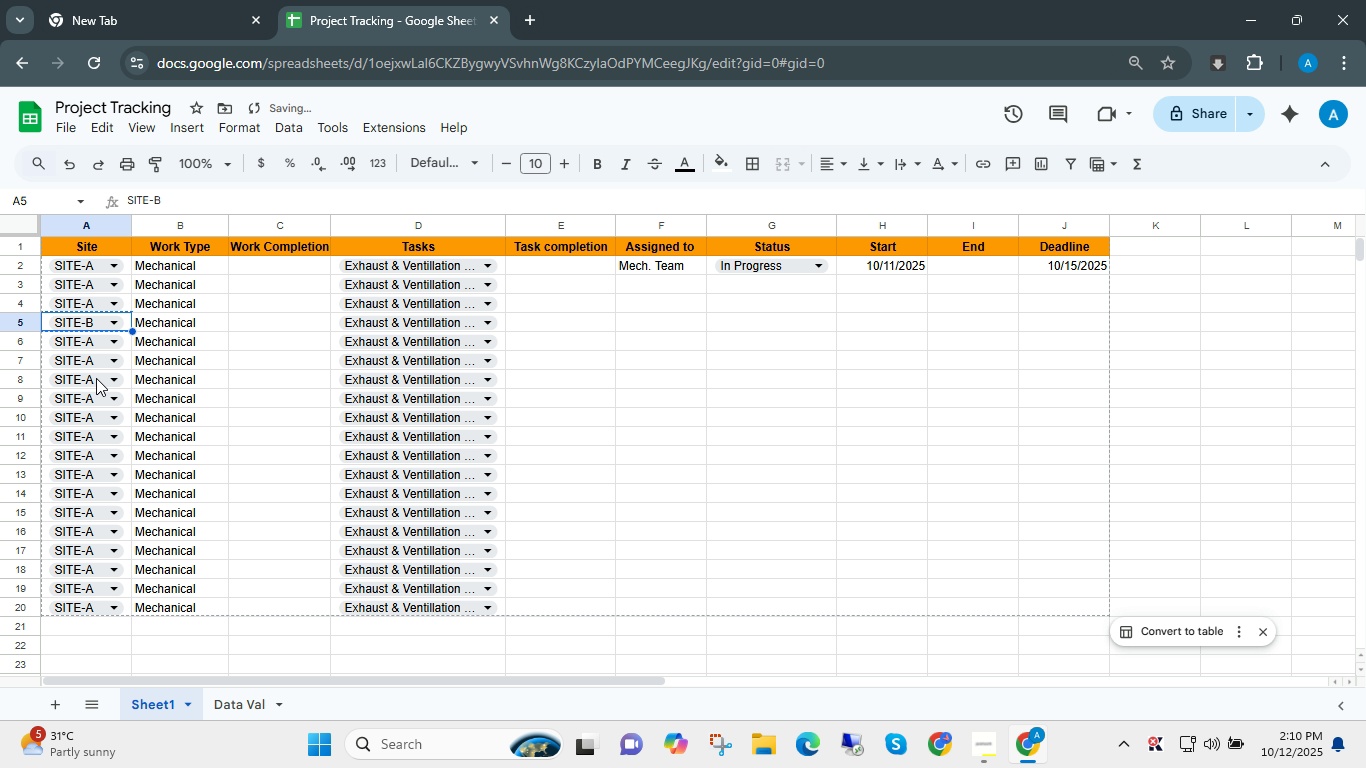 
key(Control+ControlLeft)
 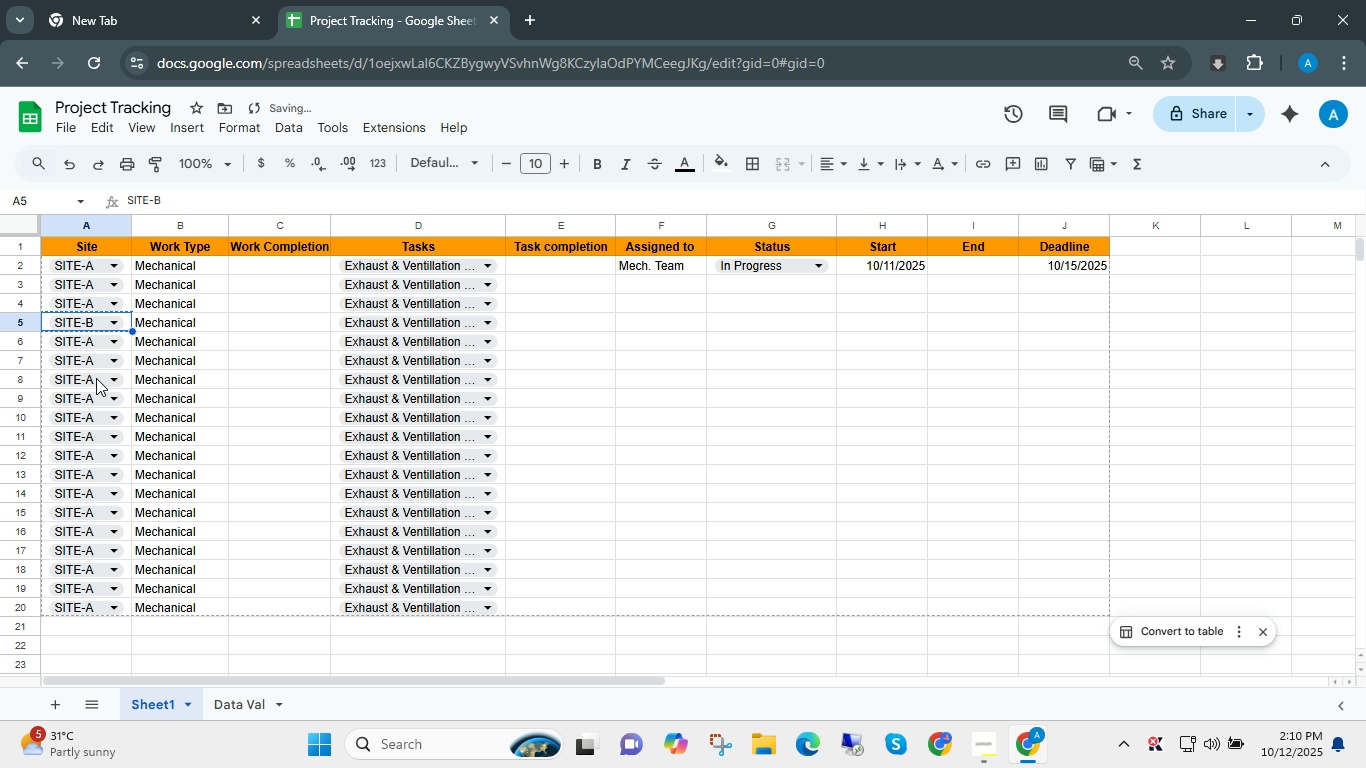 
key(Control+C)
 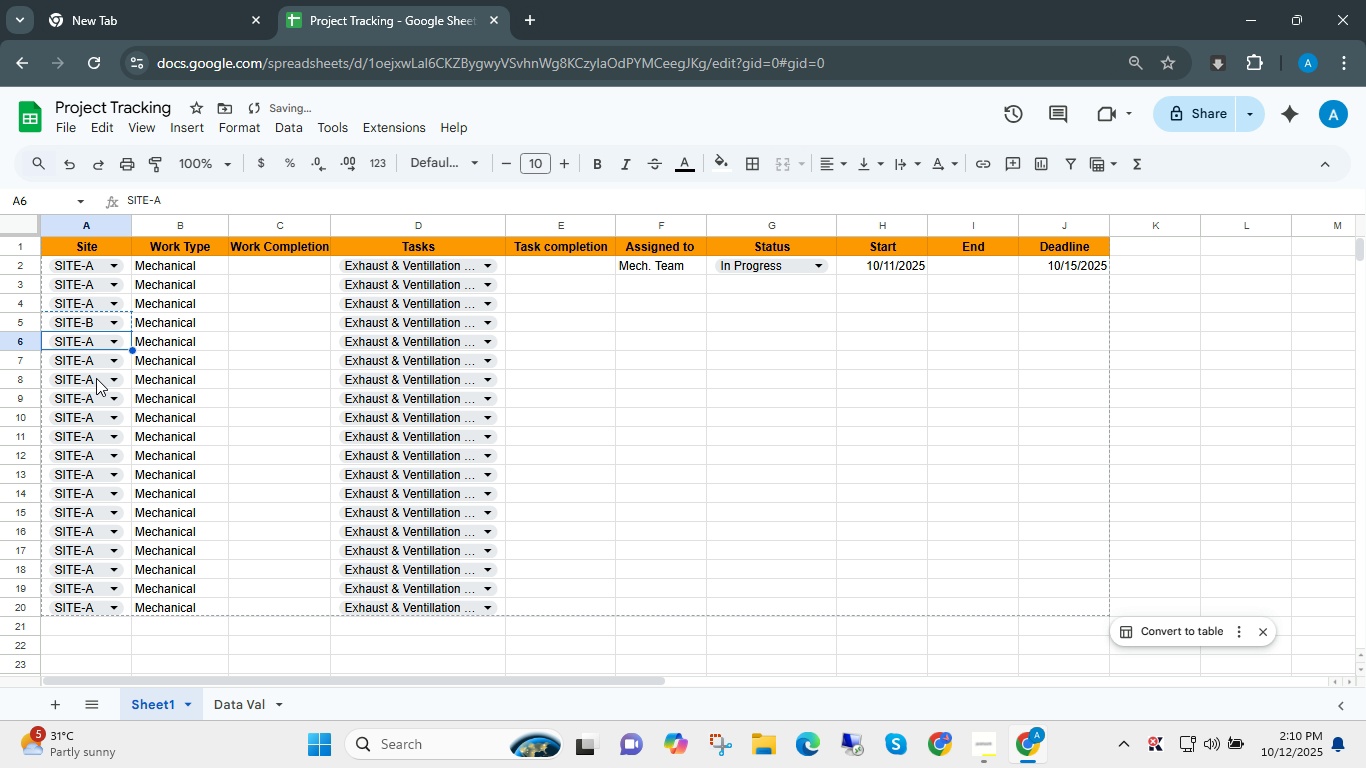 
key(ArrowDown)
 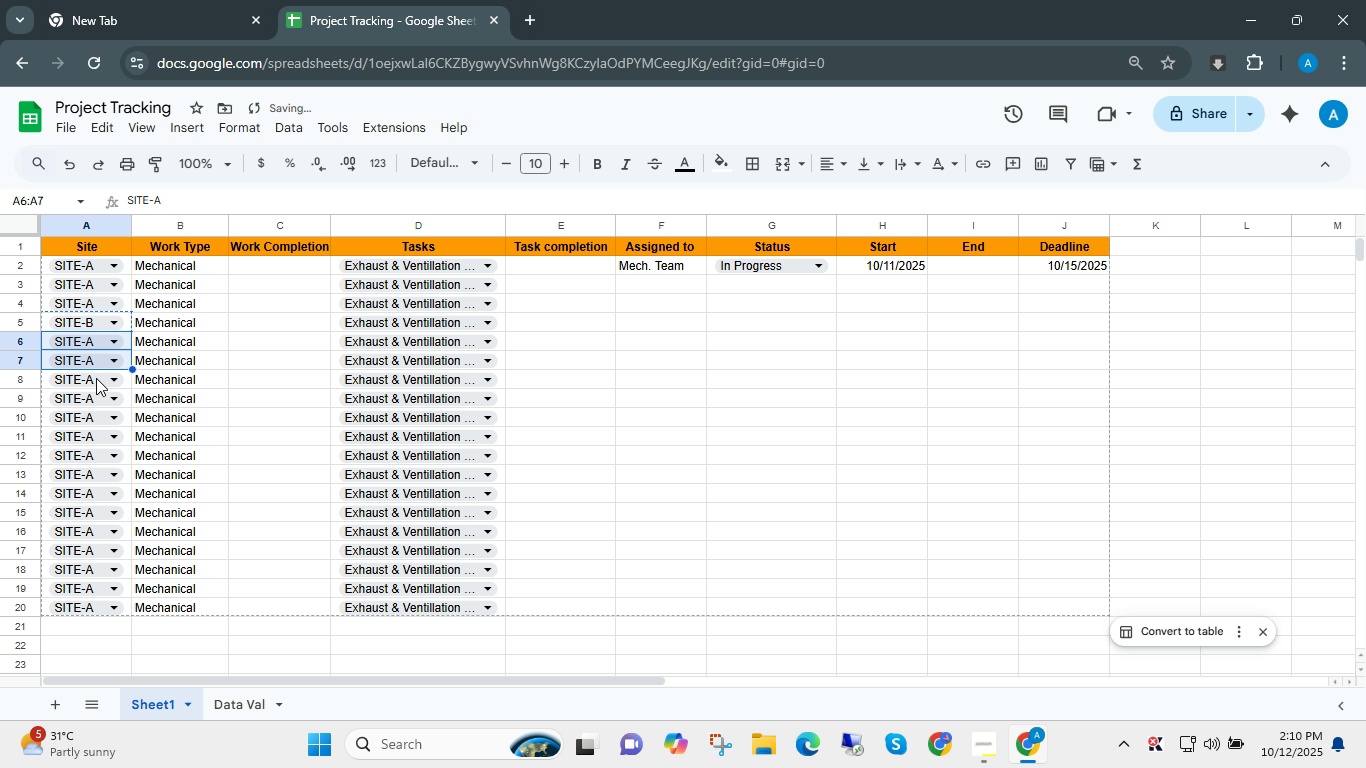 
key(Shift+ArrowDown)
 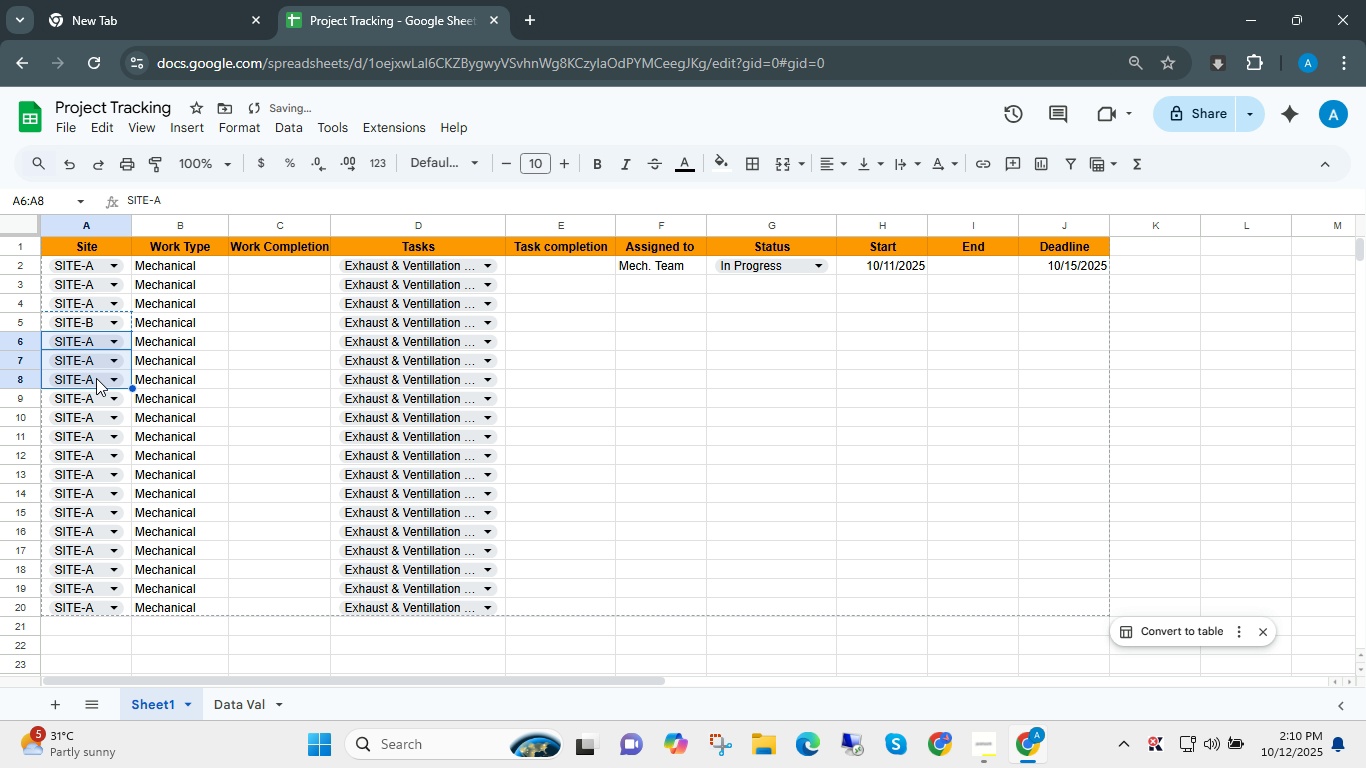 
key(Shift+ArrowDown)
 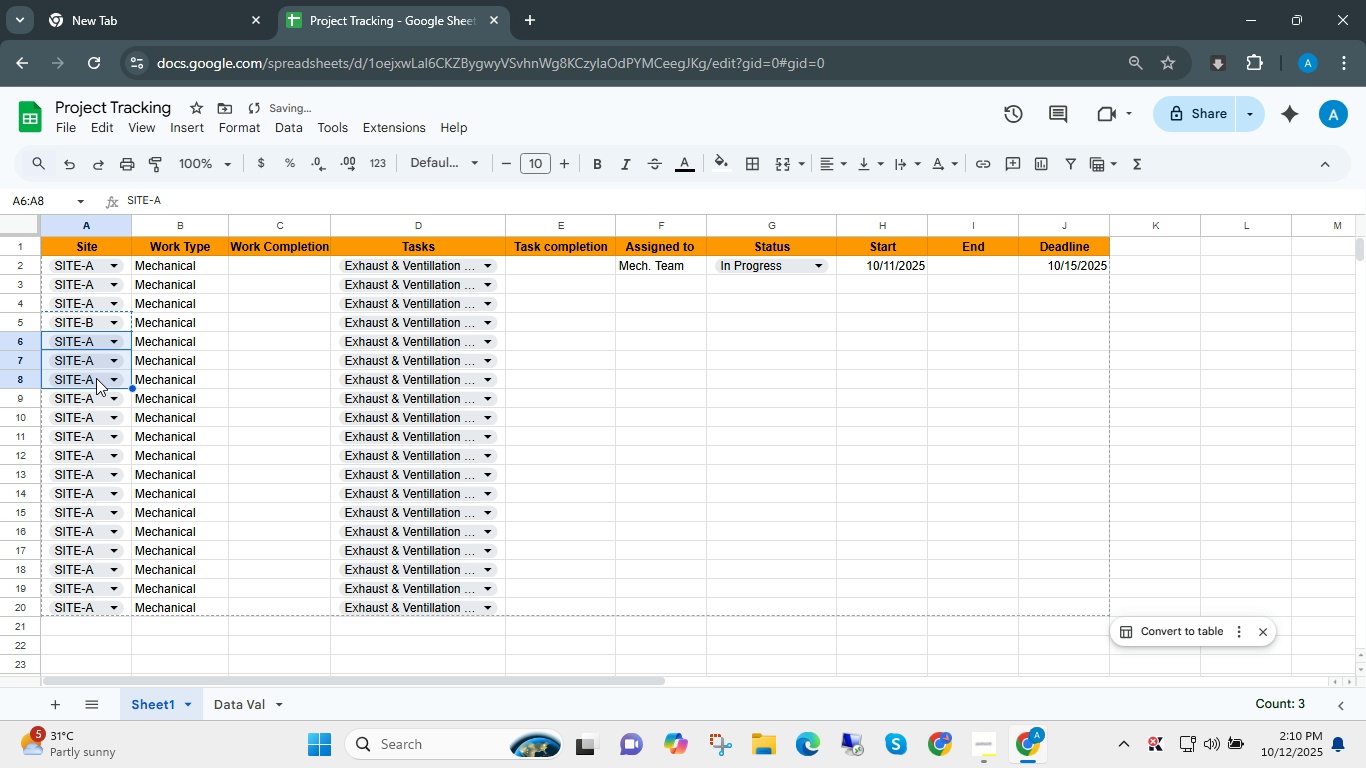 
key(Shift+ArrowDown)
 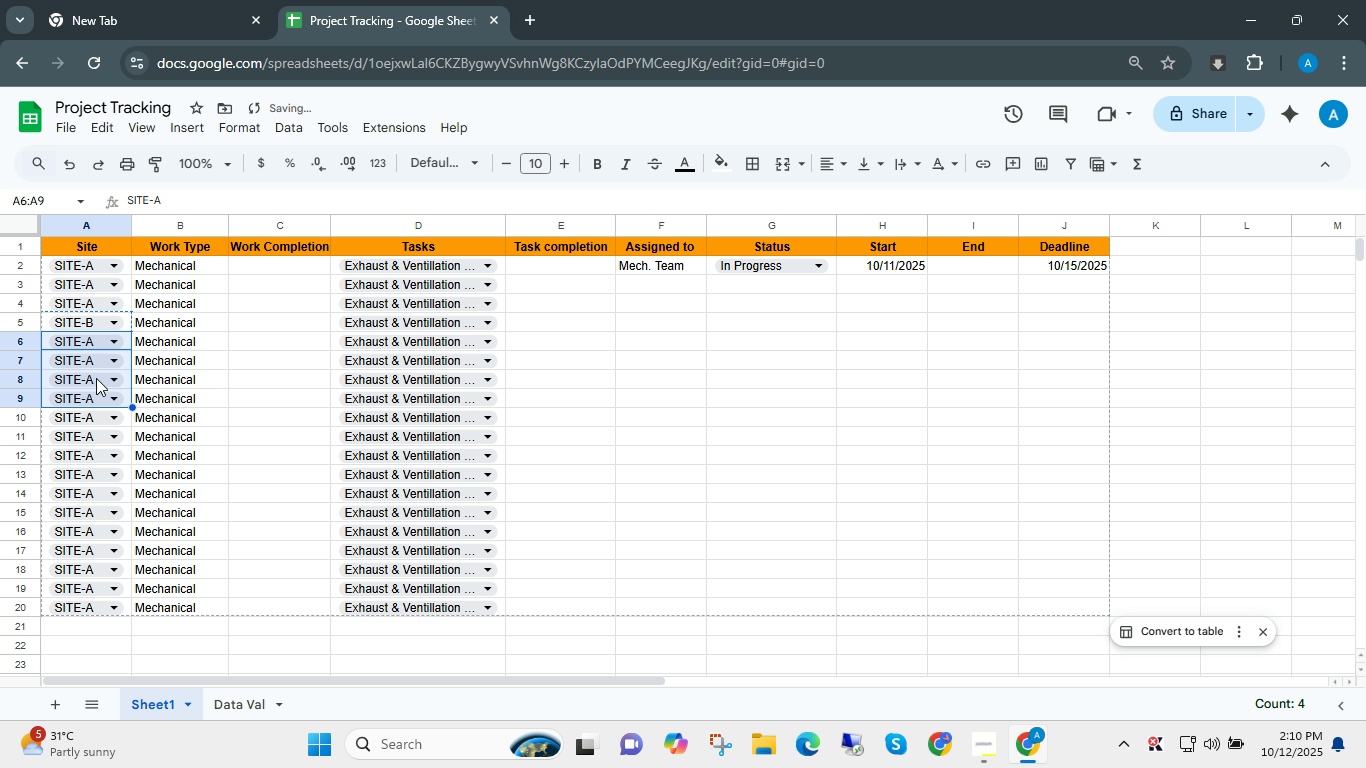 
key(Shift+ArrowDown)
 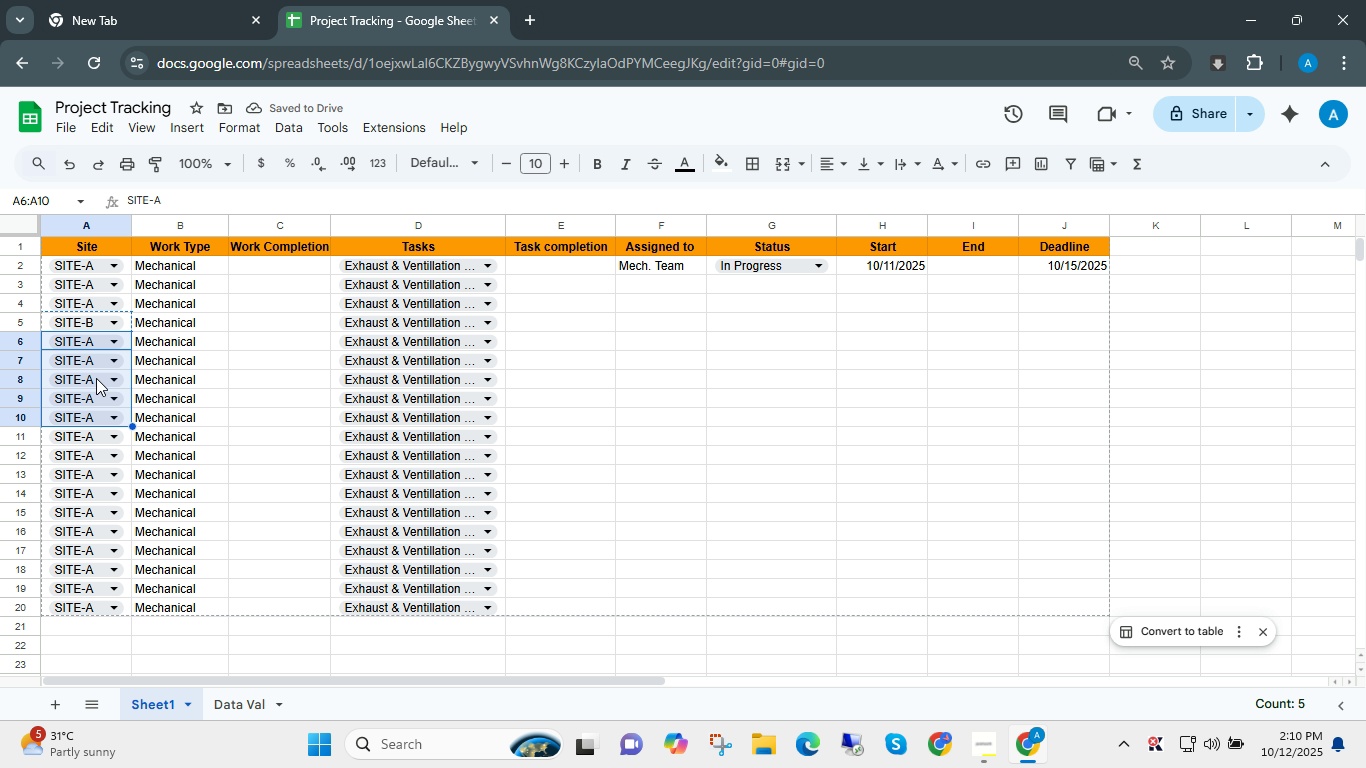 
key(Shift+ArrowDown)
 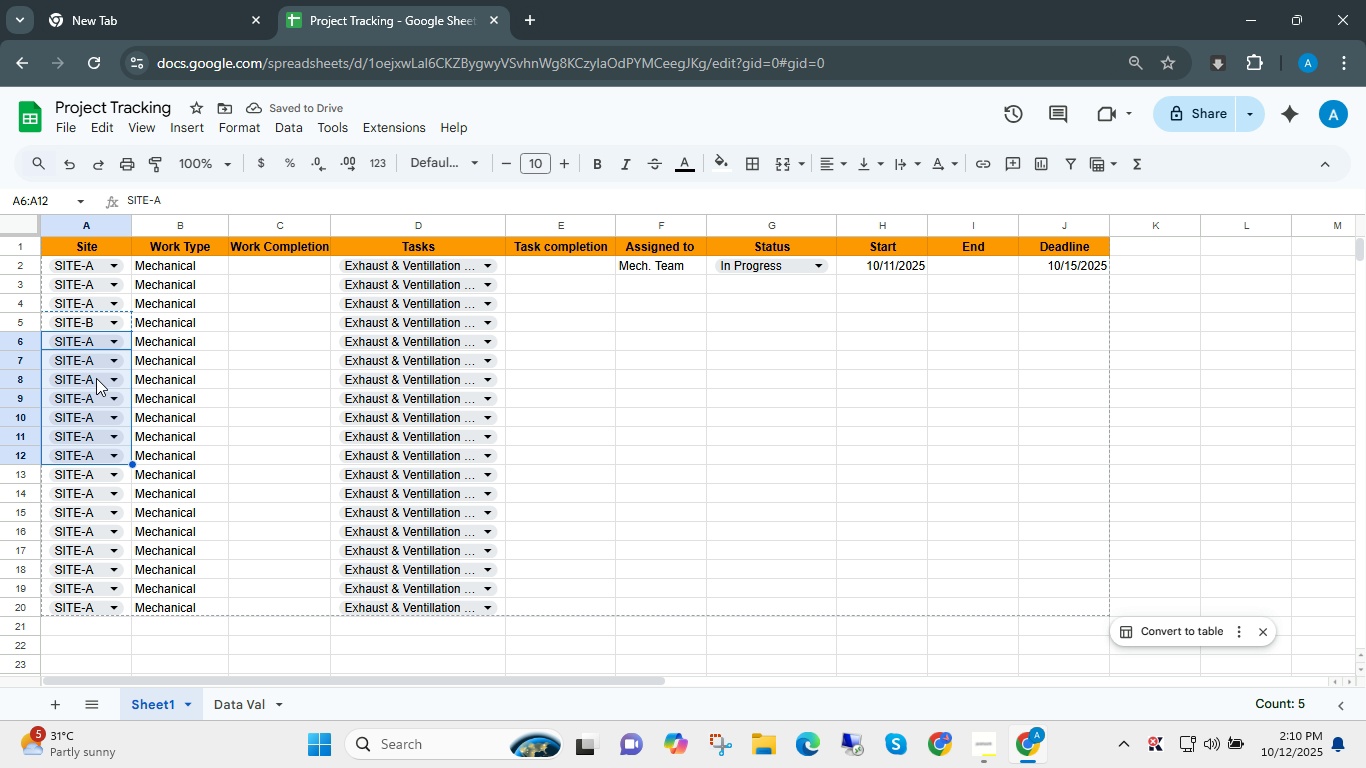 
key(Shift+ArrowDown)
 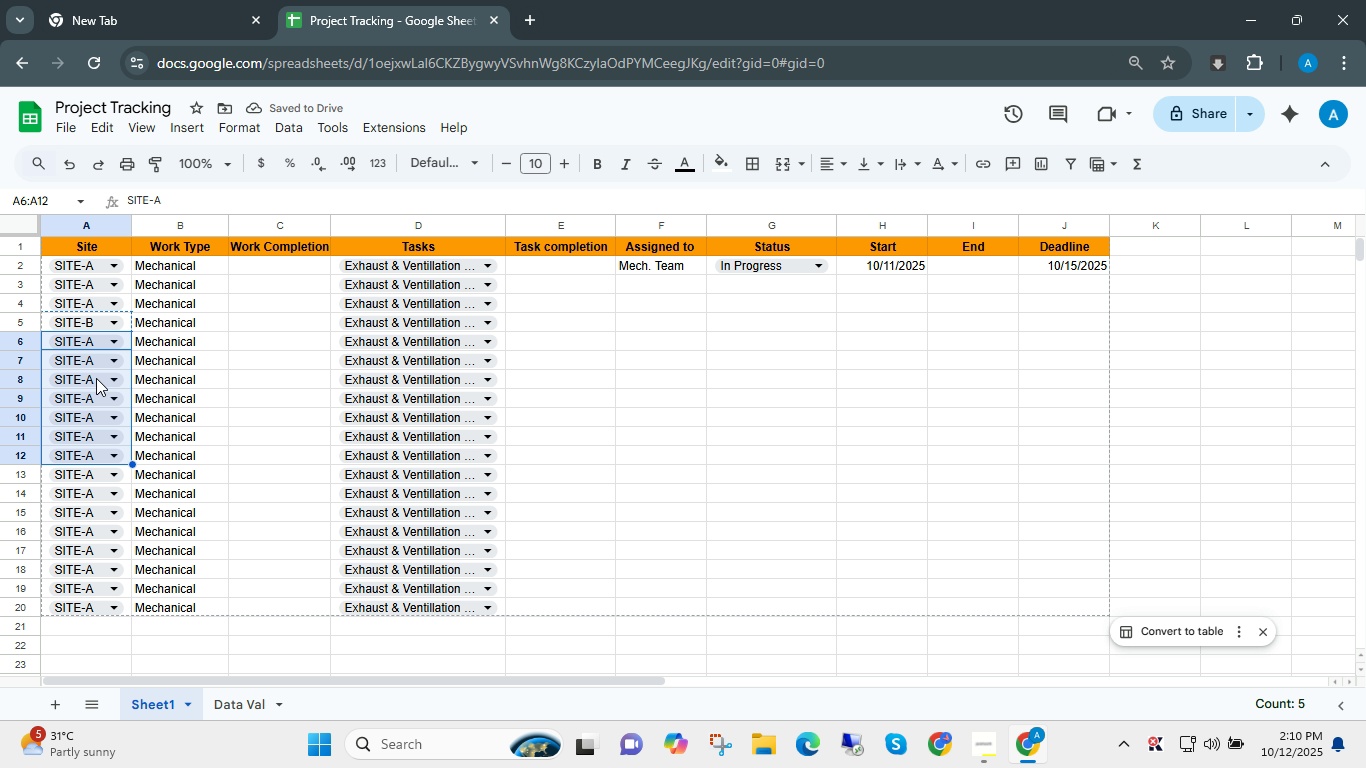 
key(Control+V)
 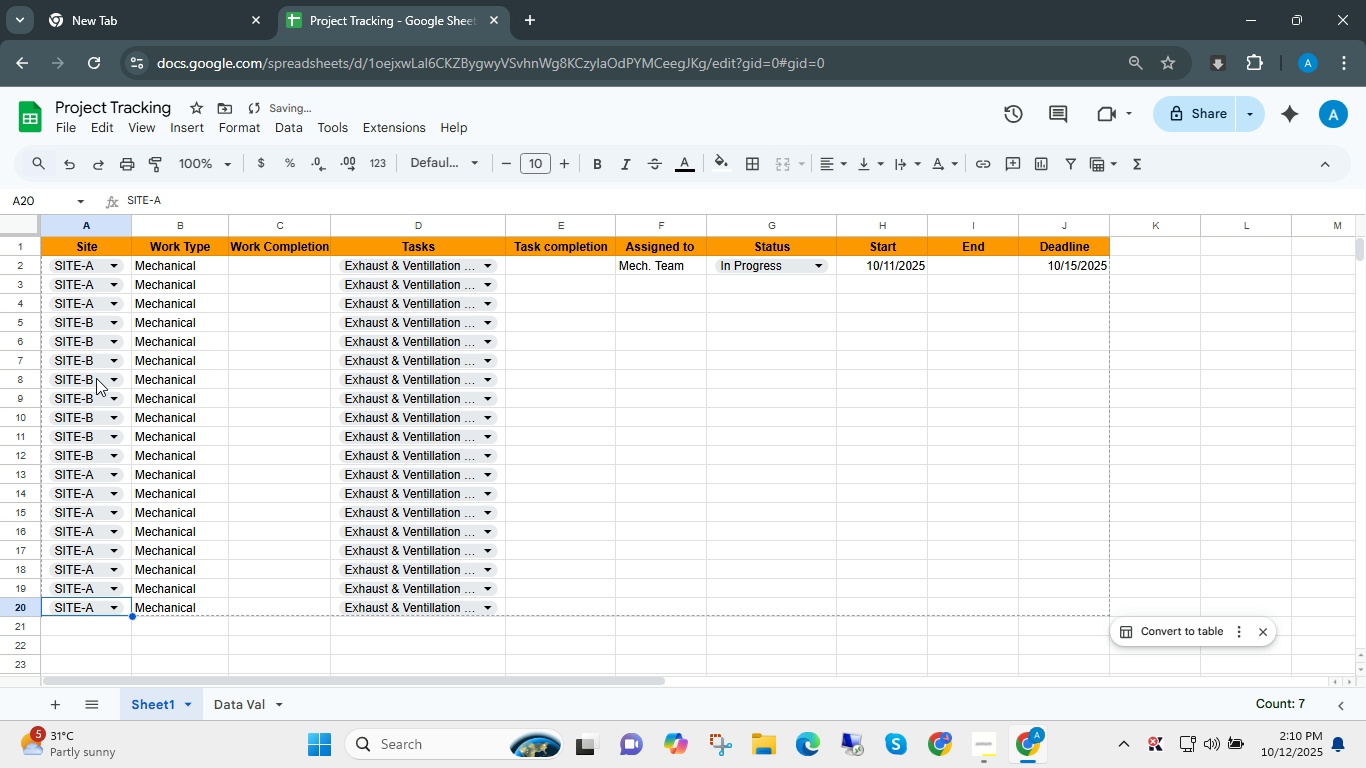 
key(Control+ArrowDown)
 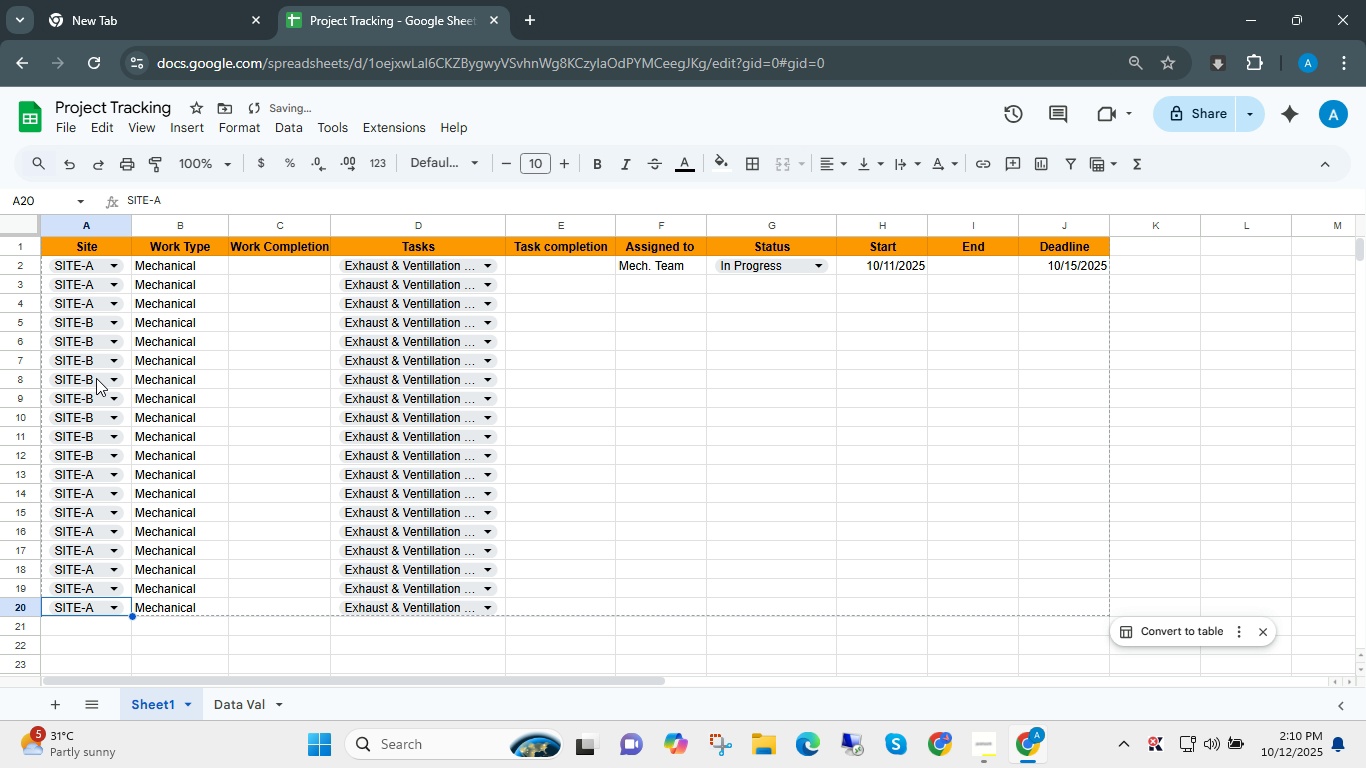 
key(Control+ControlLeft)
 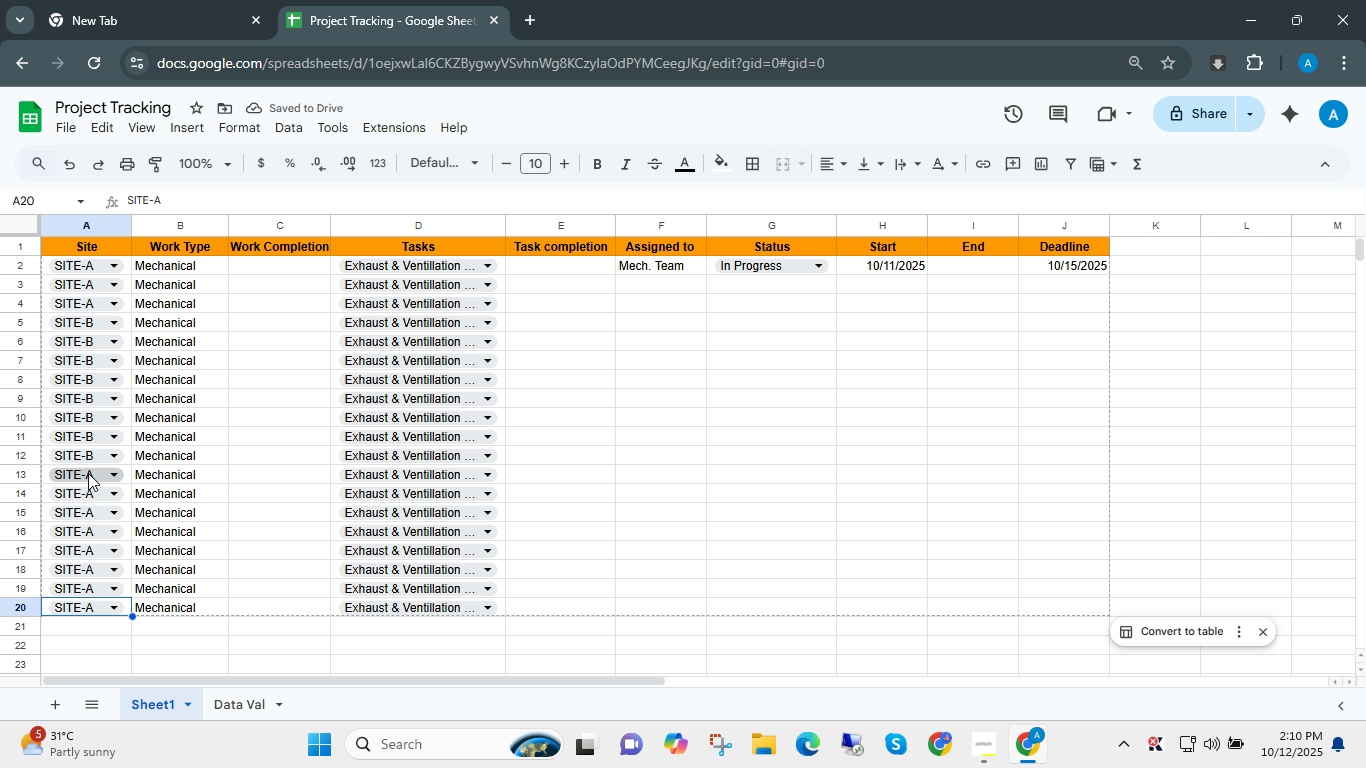 
left_click([89, 476])
 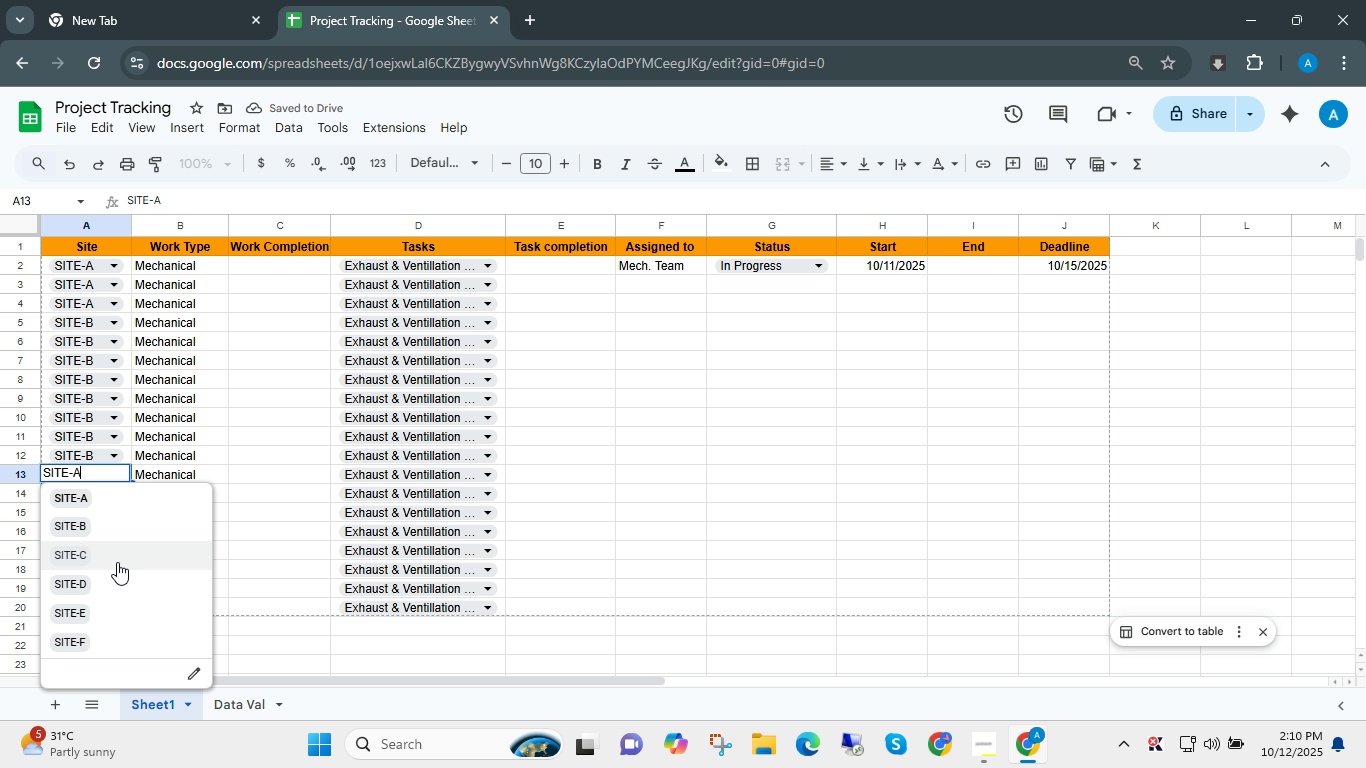 
left_click([121, 557])
 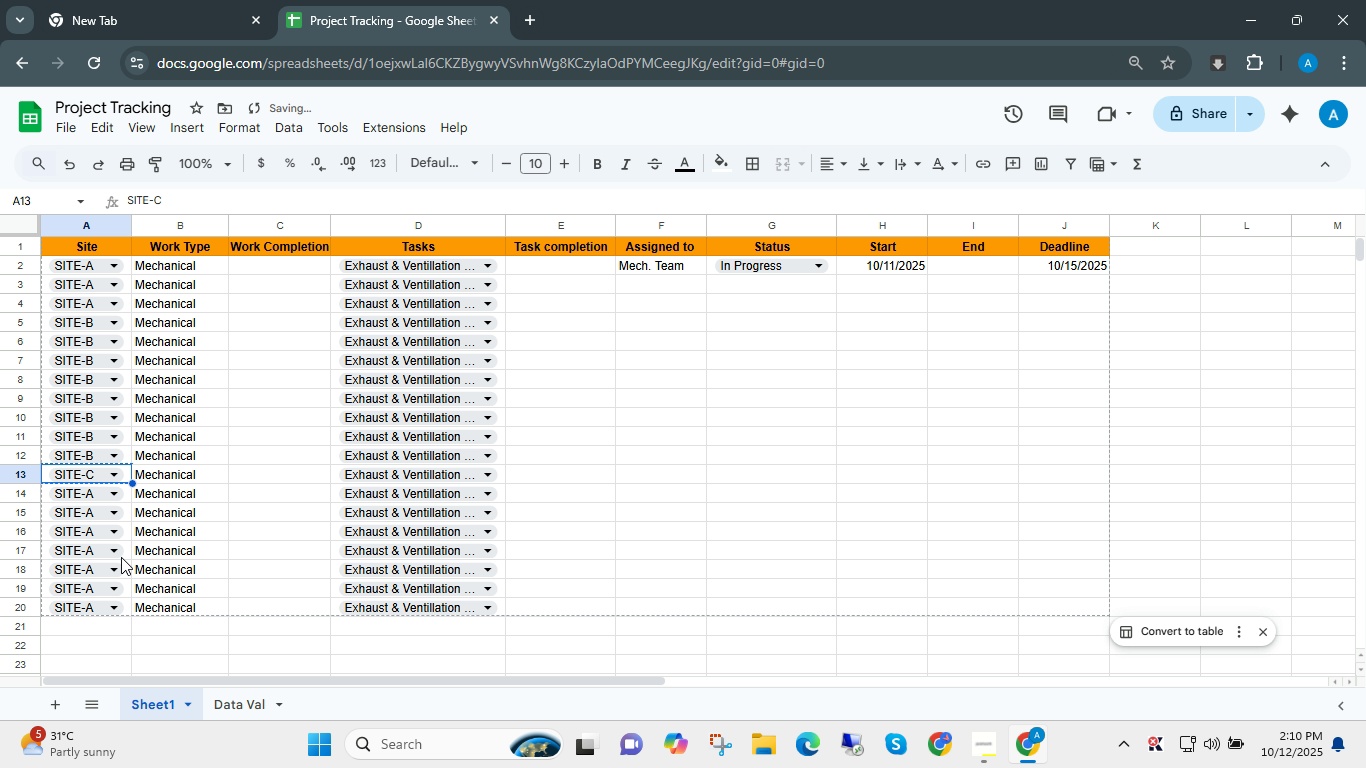 
key(Control+ControlLeft)
 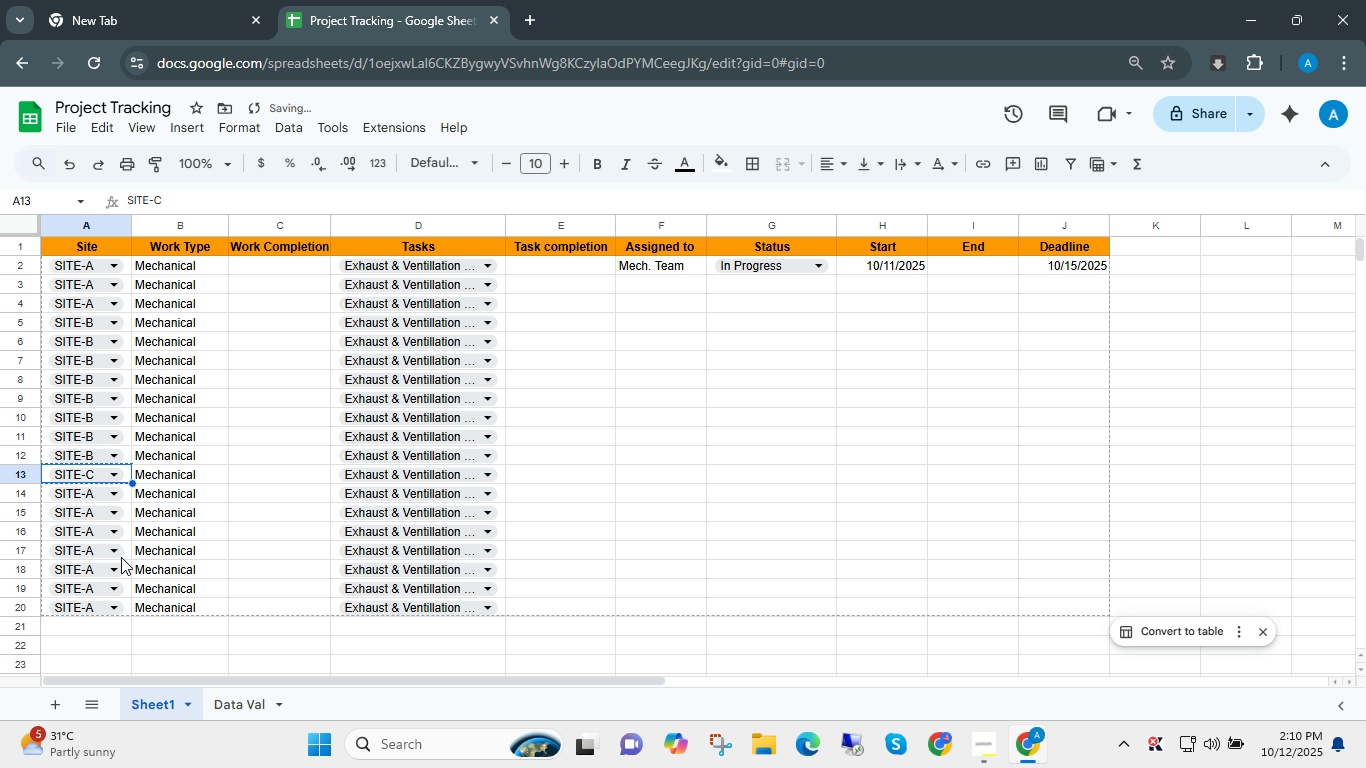 
key(Control+C)
 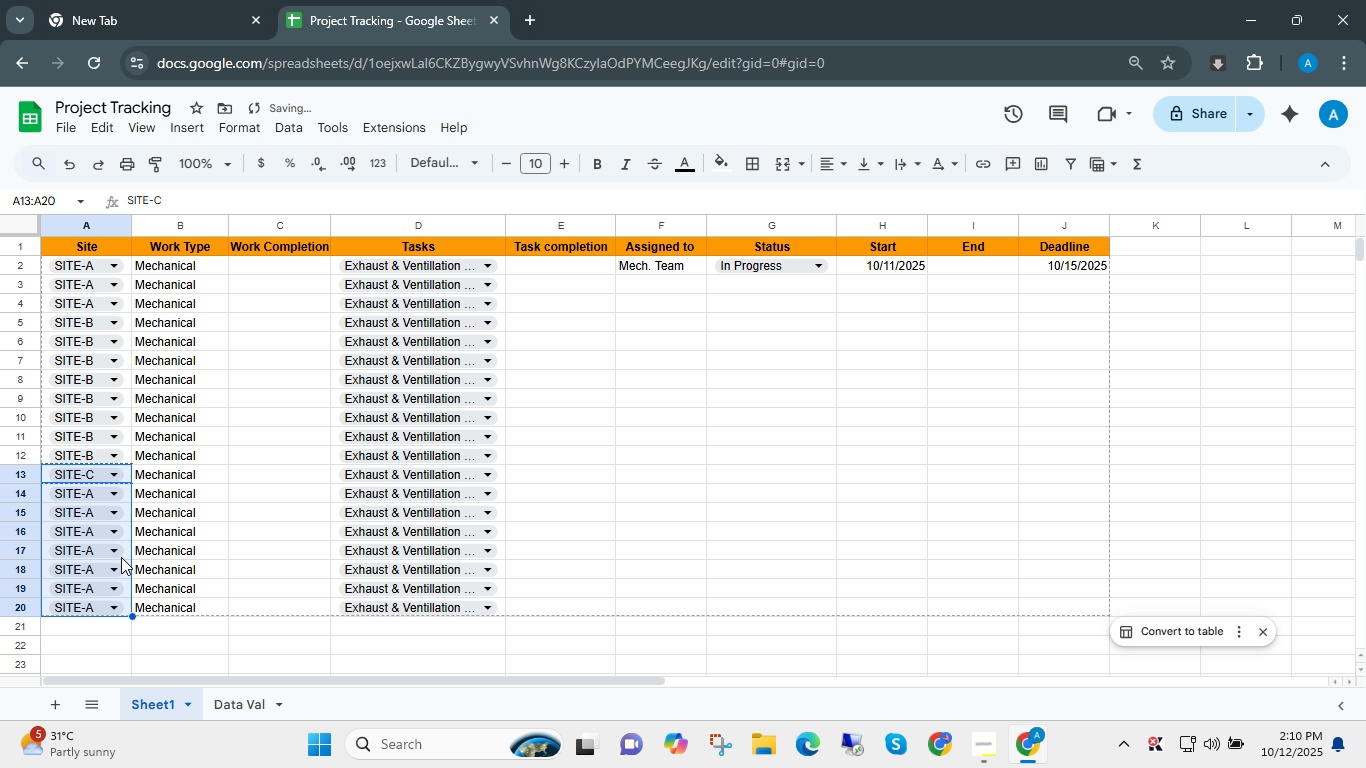 
key(Control+Shift+ArrowDown)
 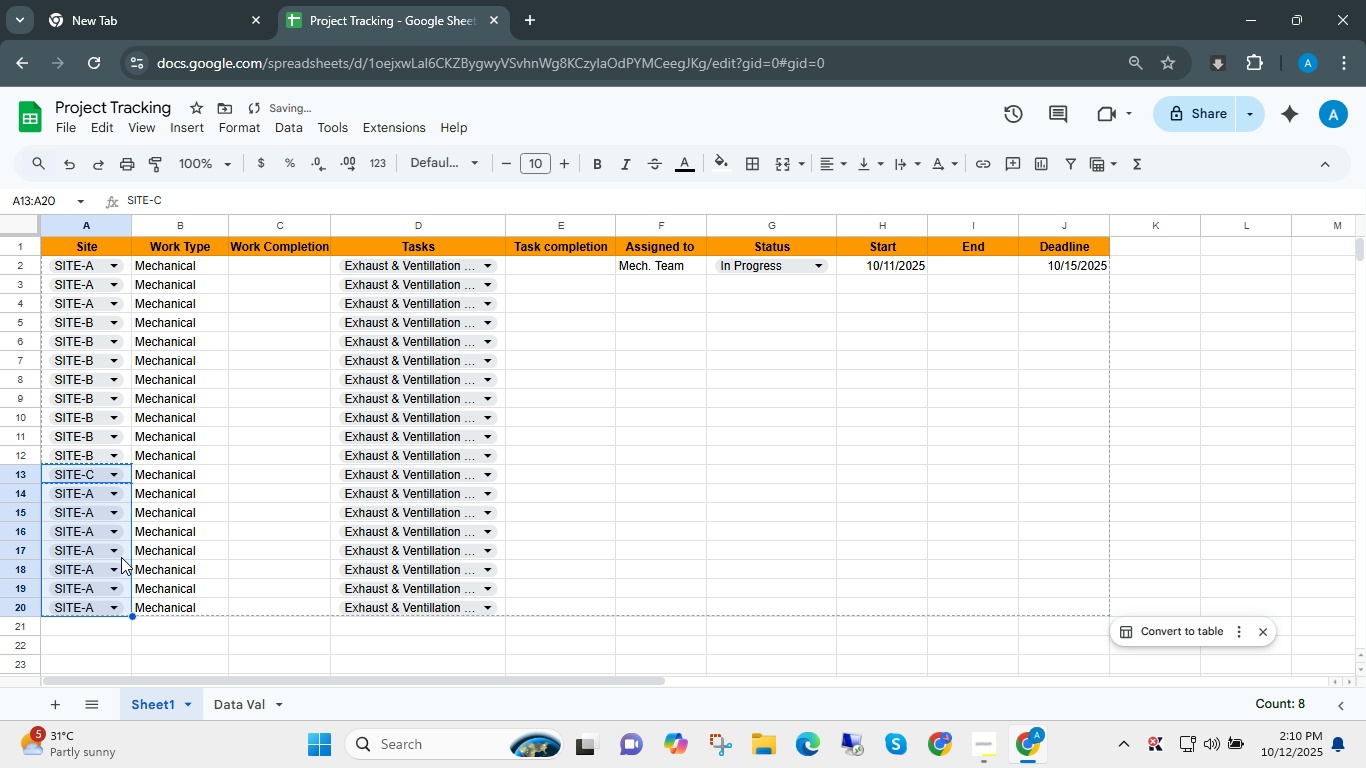 
key(Control+V)
 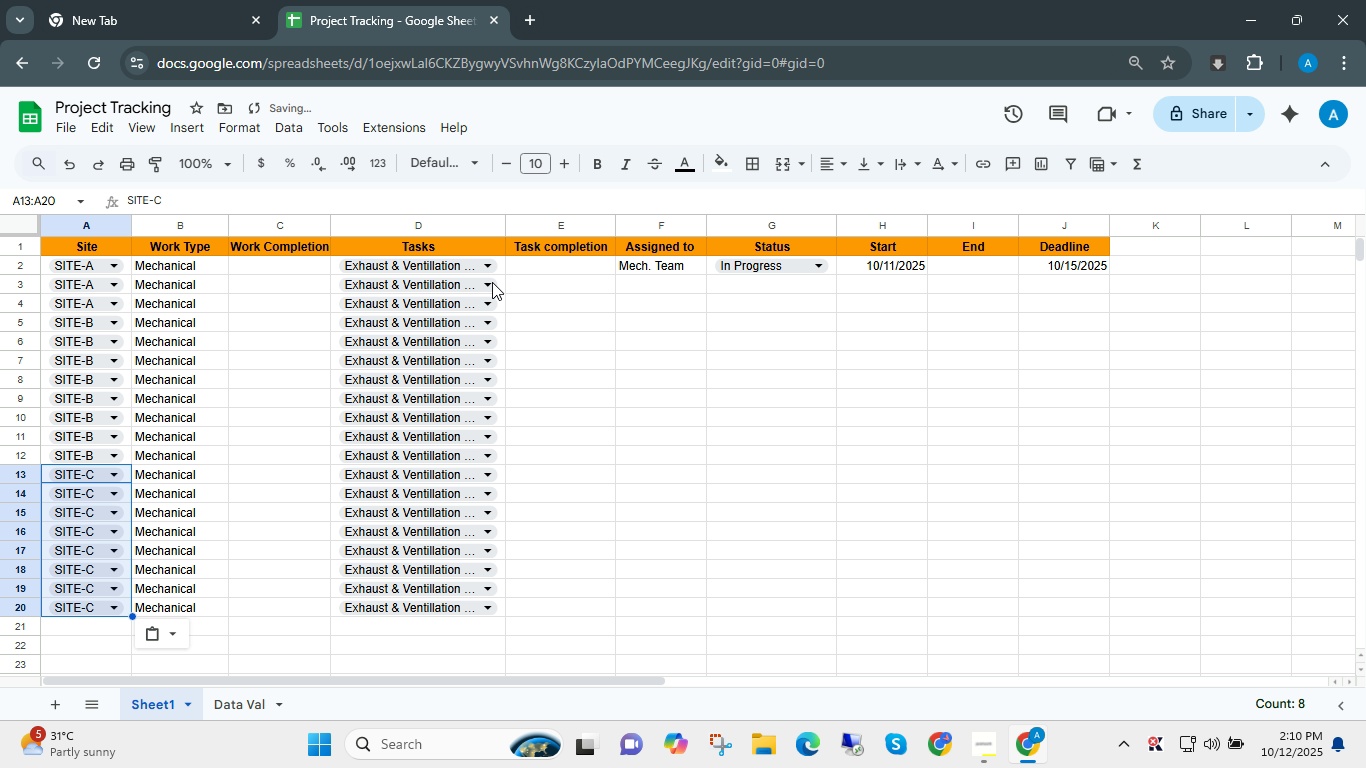 
left_click([492, 284])
 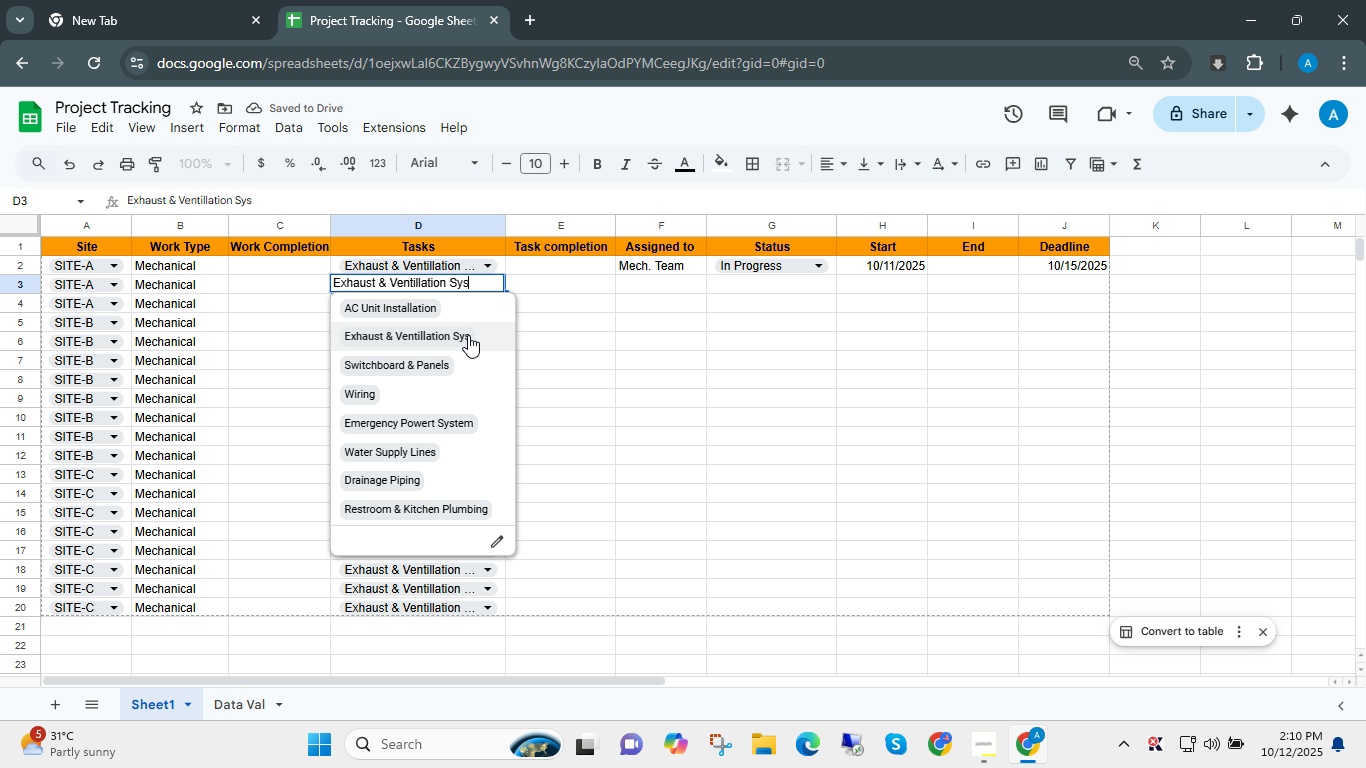 
left_click([468, 335])
 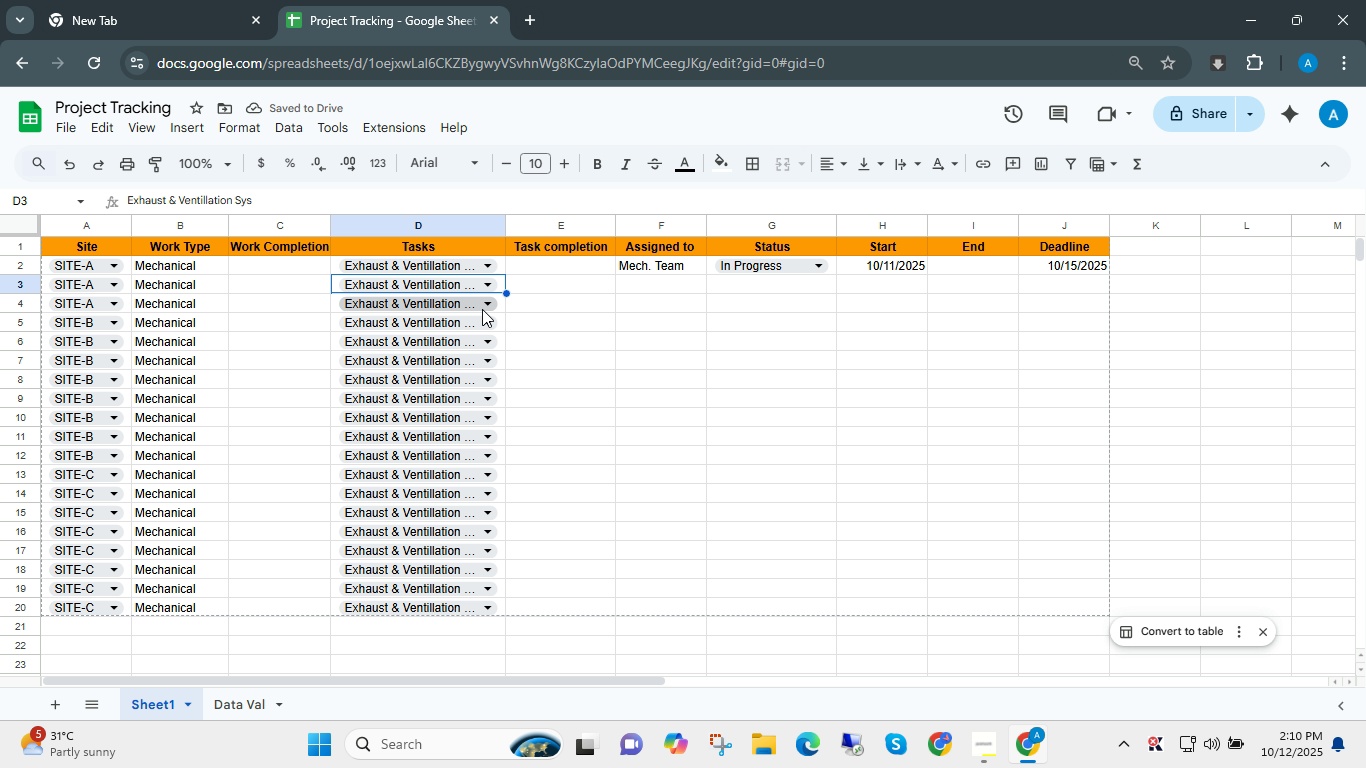 
left_click([482, 309])
 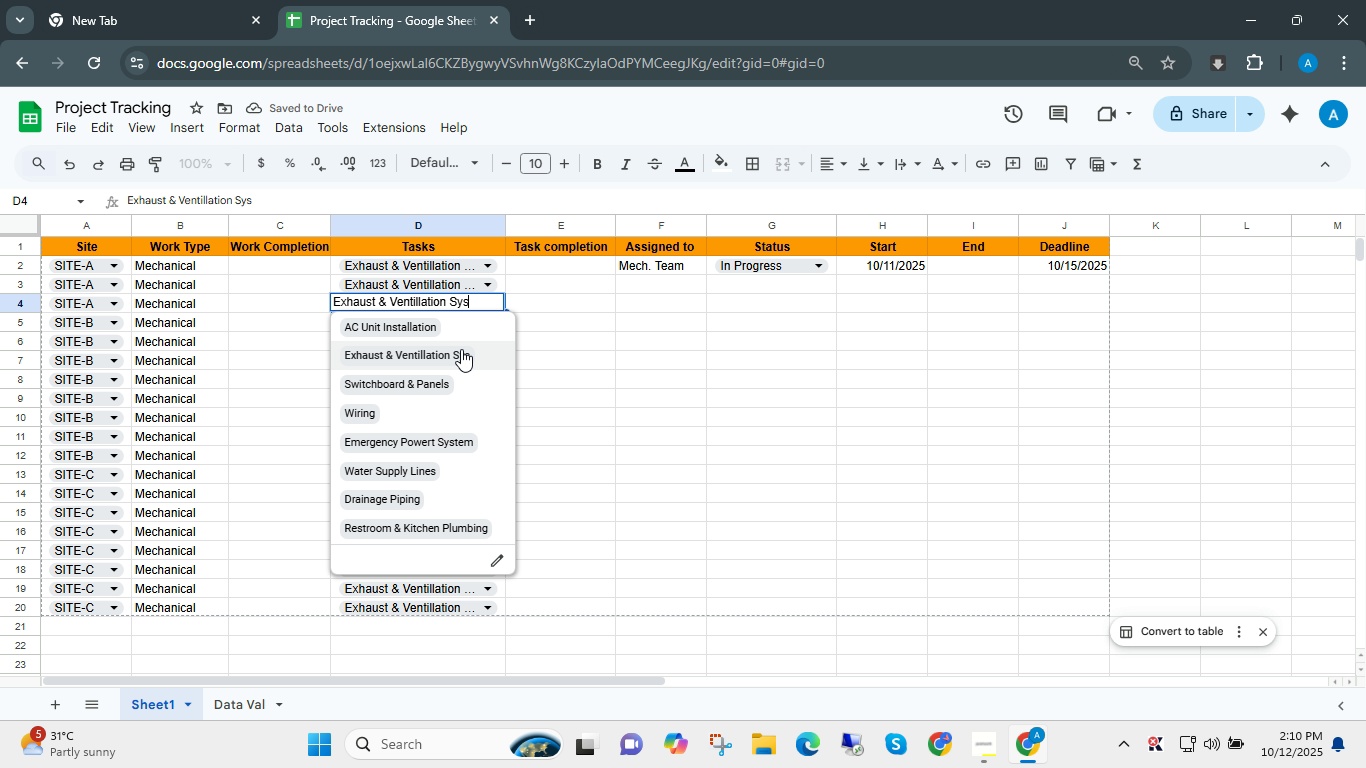 
left_click([461, 349])
 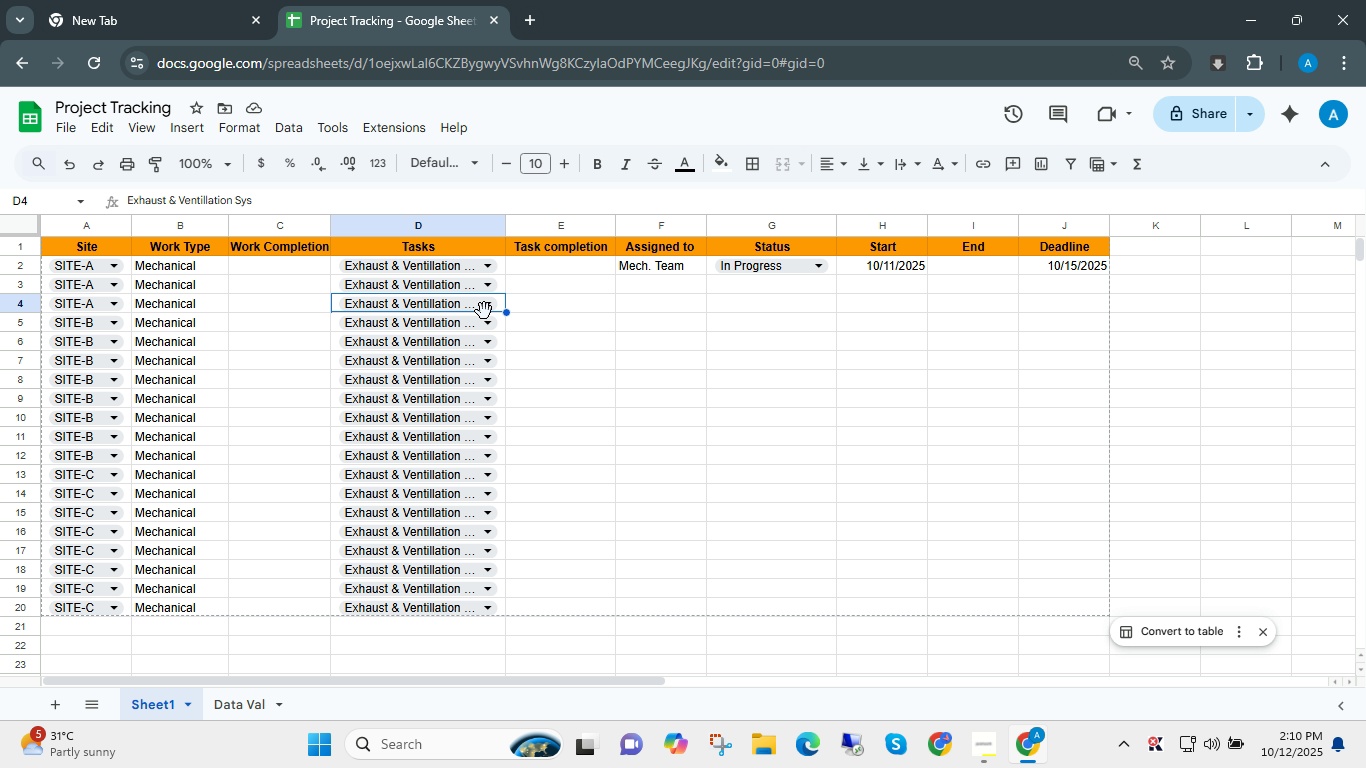 
left_click([490, 311])
 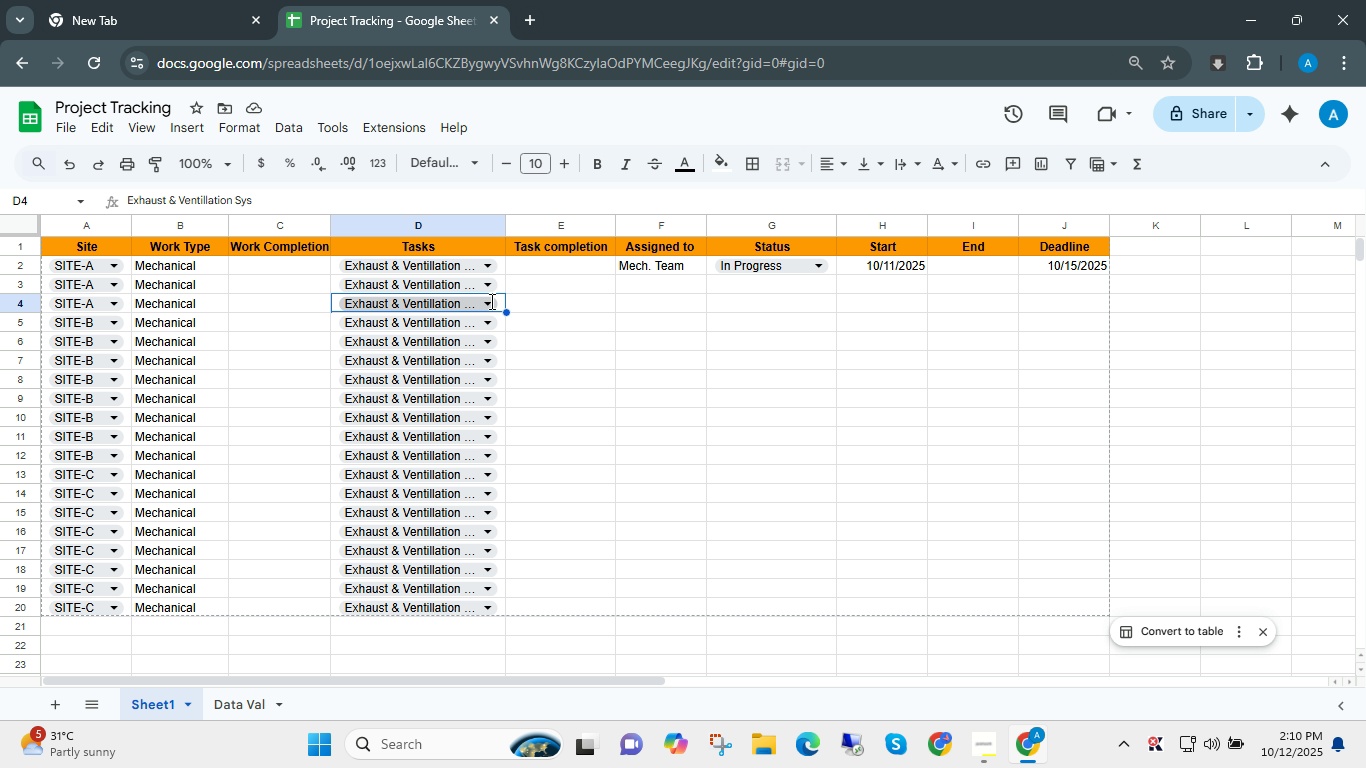 
left_click([490, 301])
 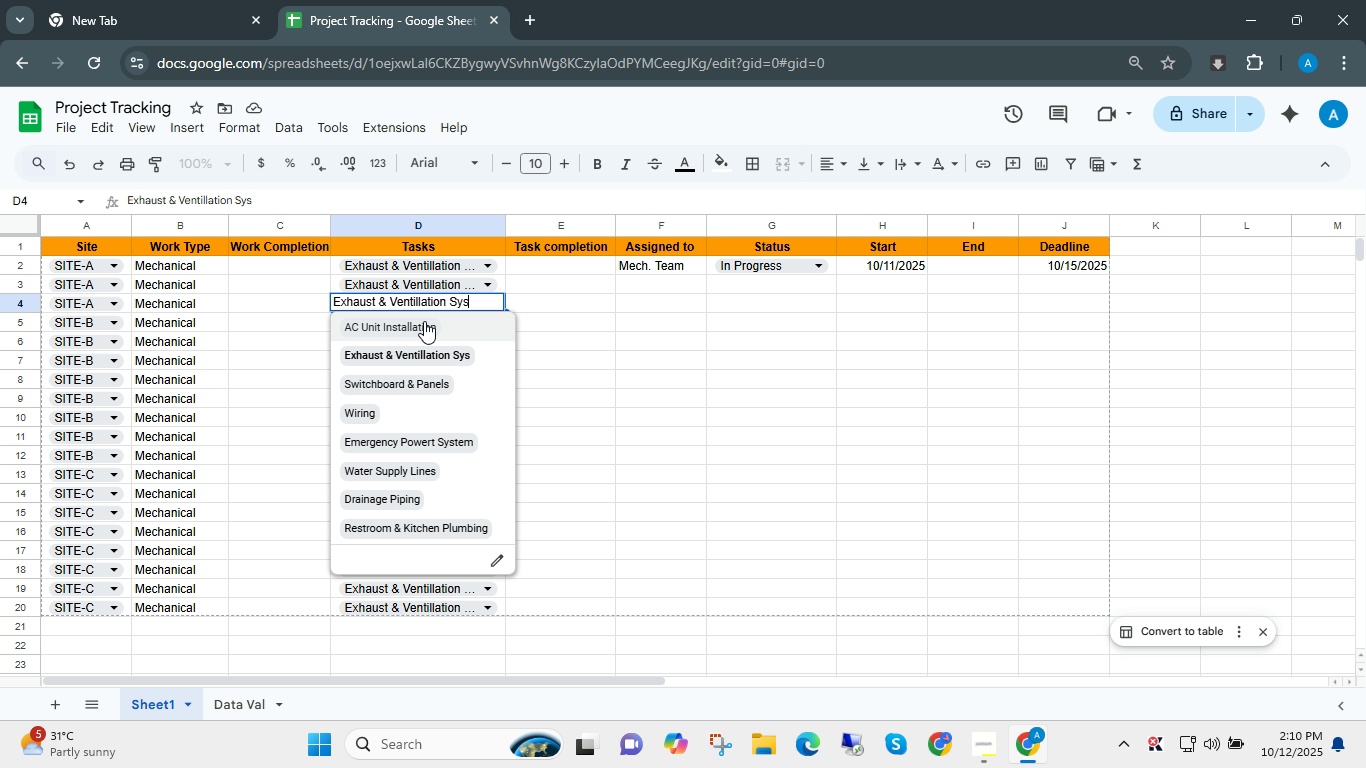 
left_click([426, 322])
 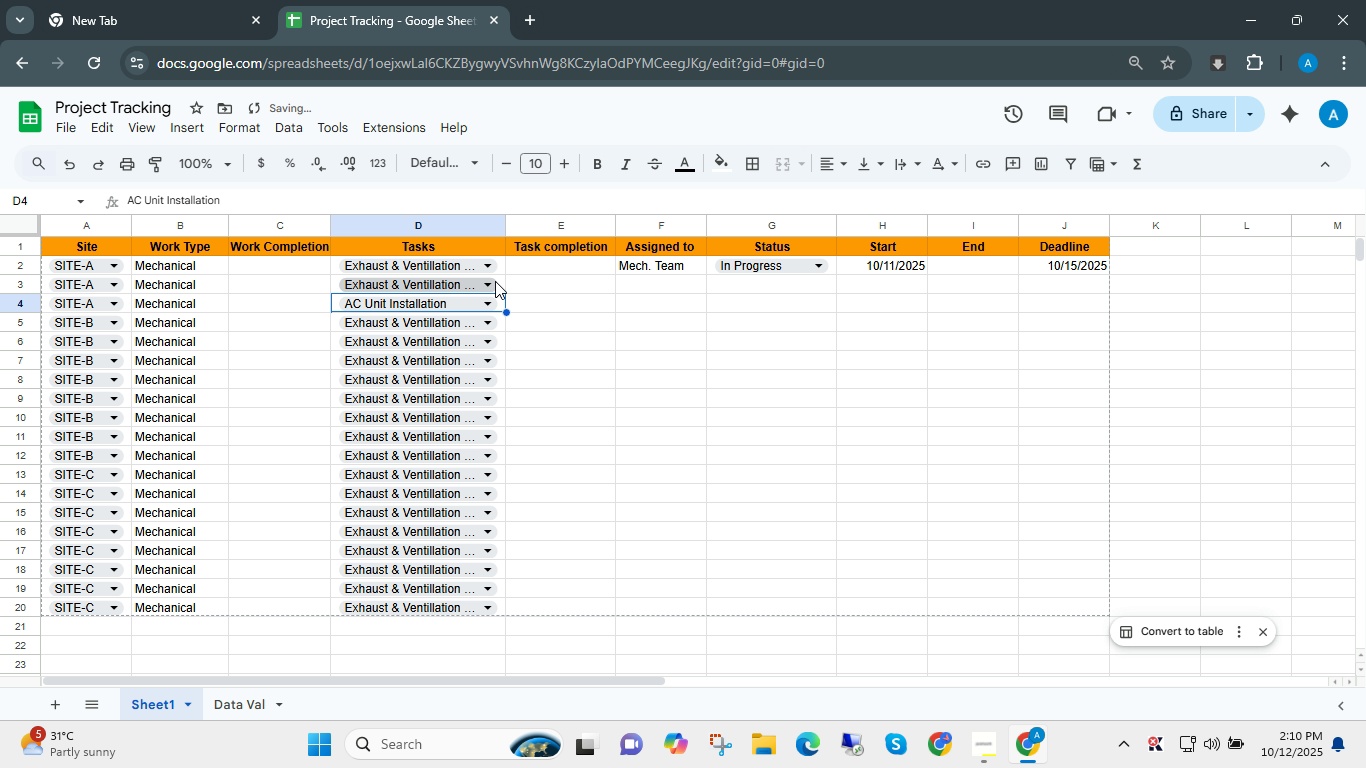 
left_click([495, 281])
 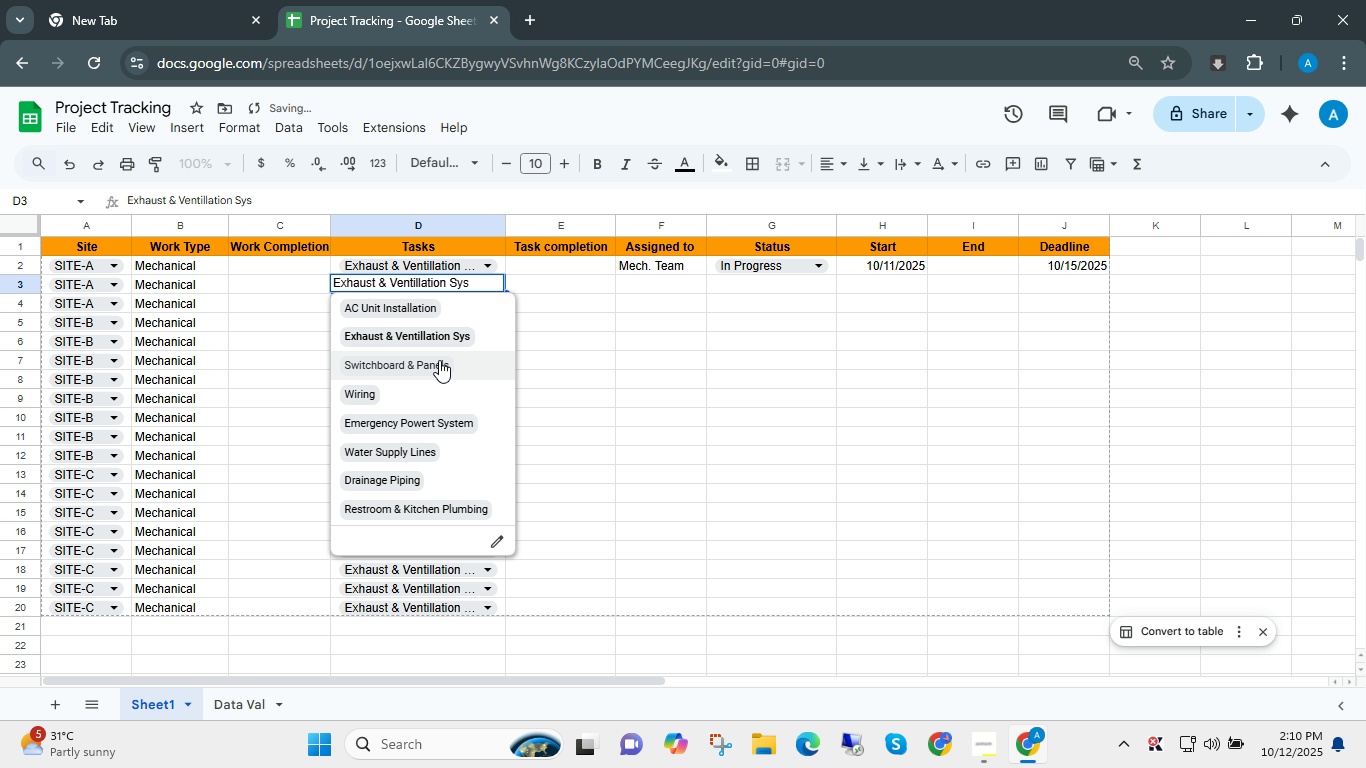 
left_click([439, 360])
 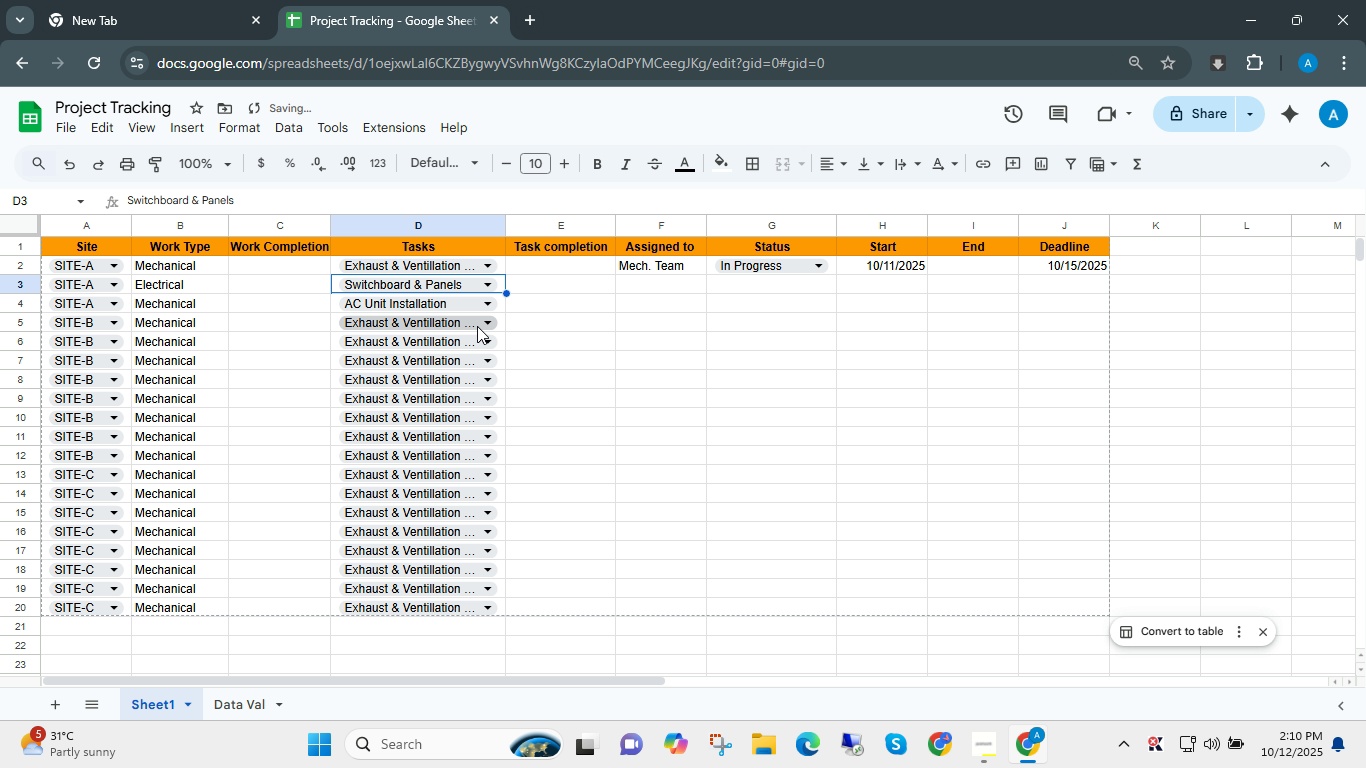 
left_click([477, 326])
 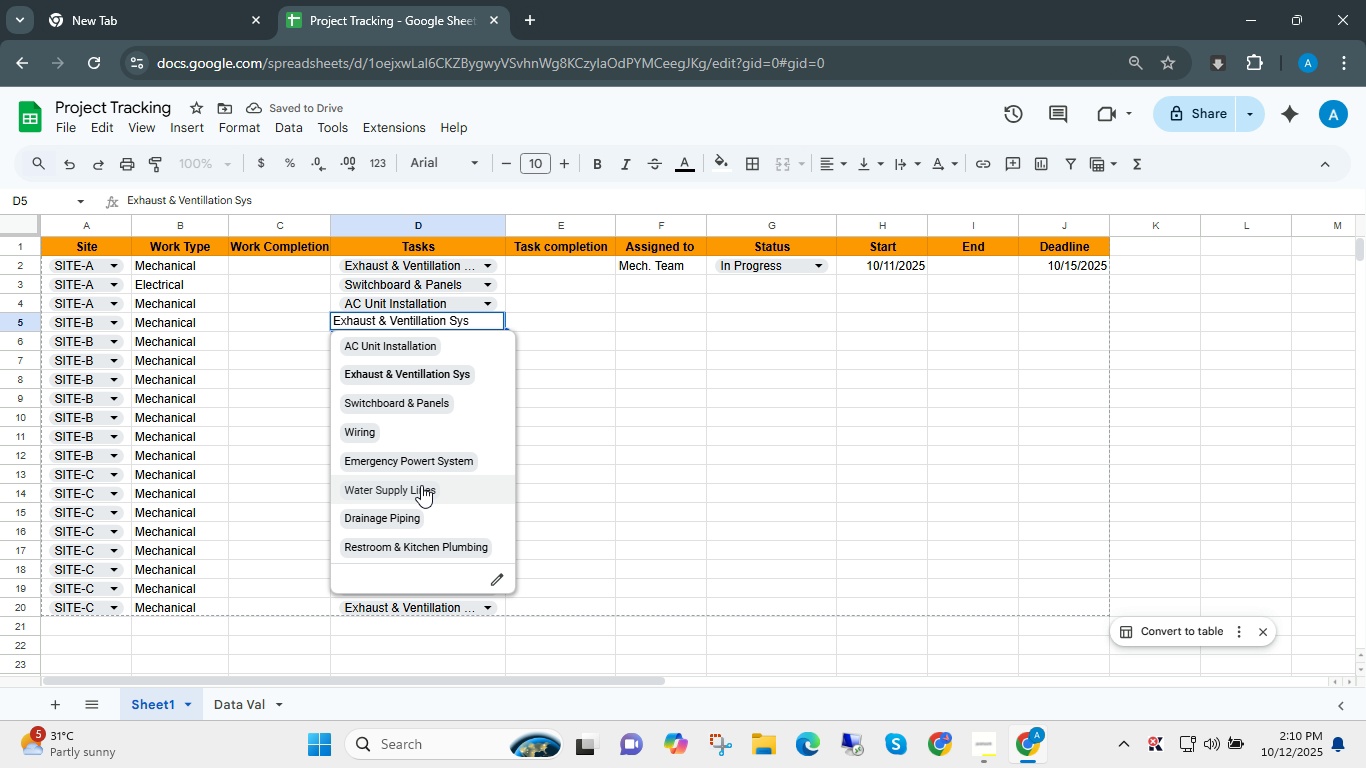 
left_click([421, 485])
 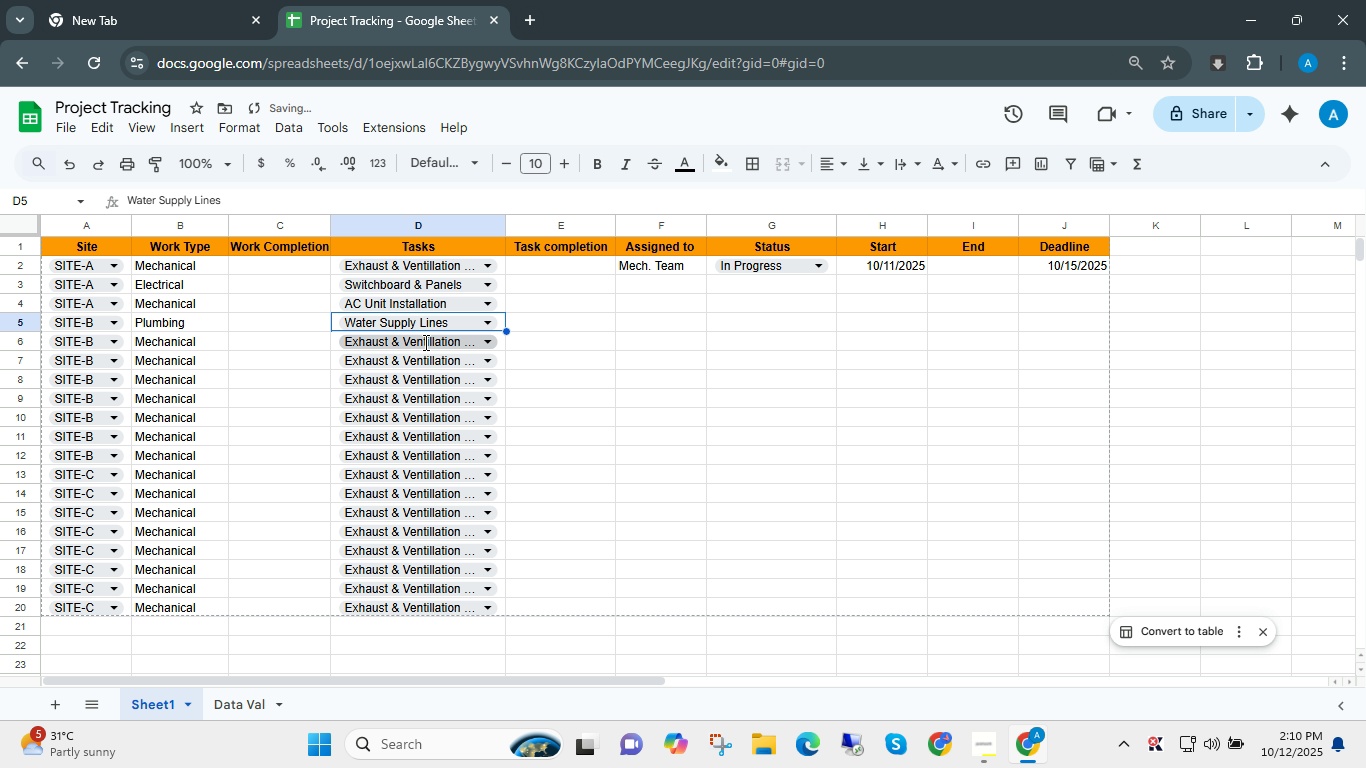 
left_click([424, 342])
 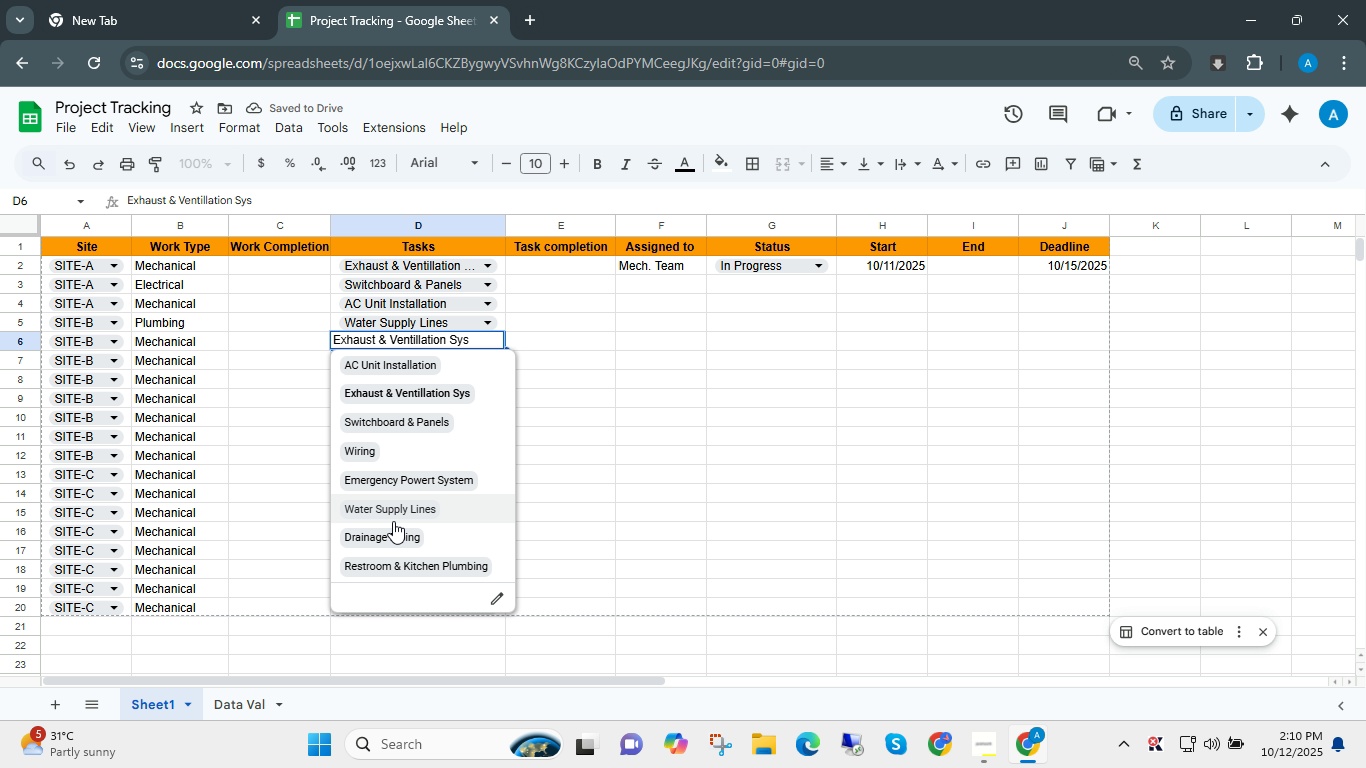 
key(Escape)
 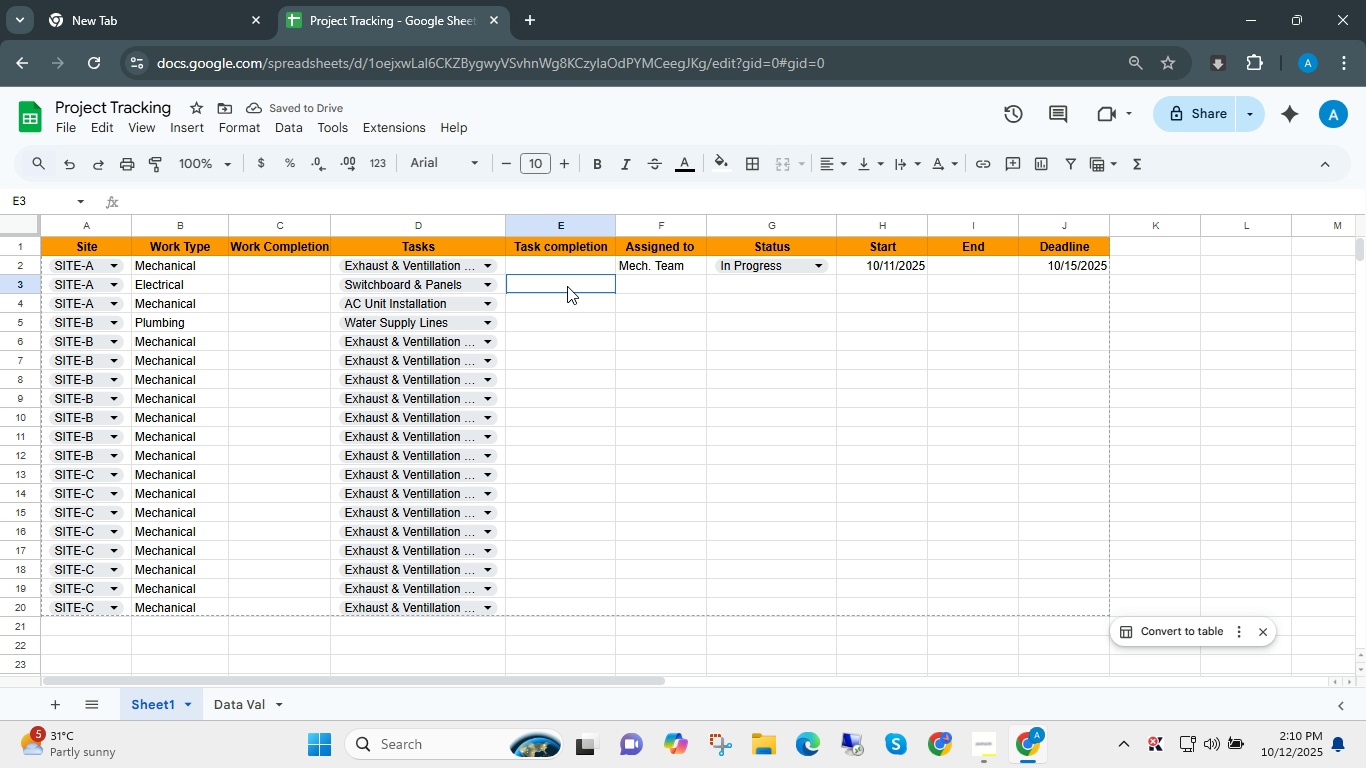 
left_click([567, 286])
 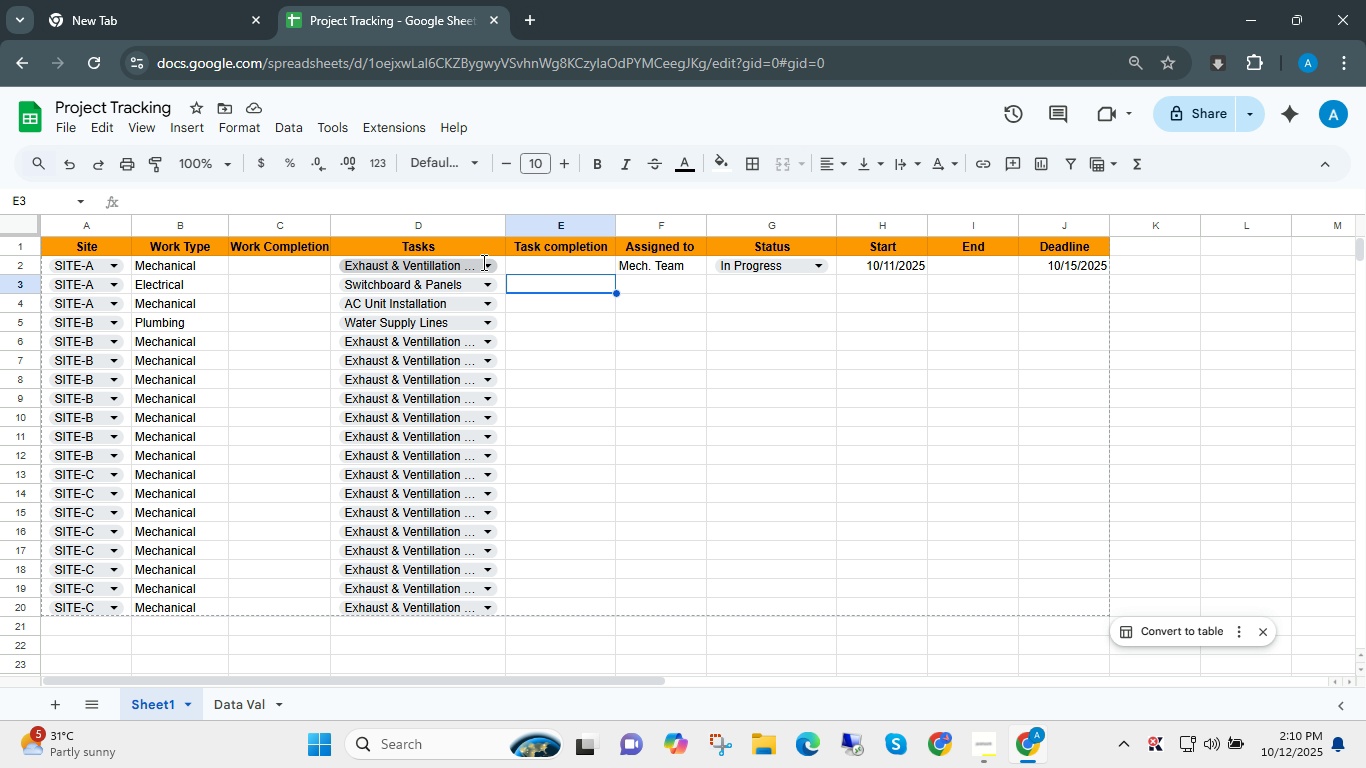 
left_click([482, 262])
 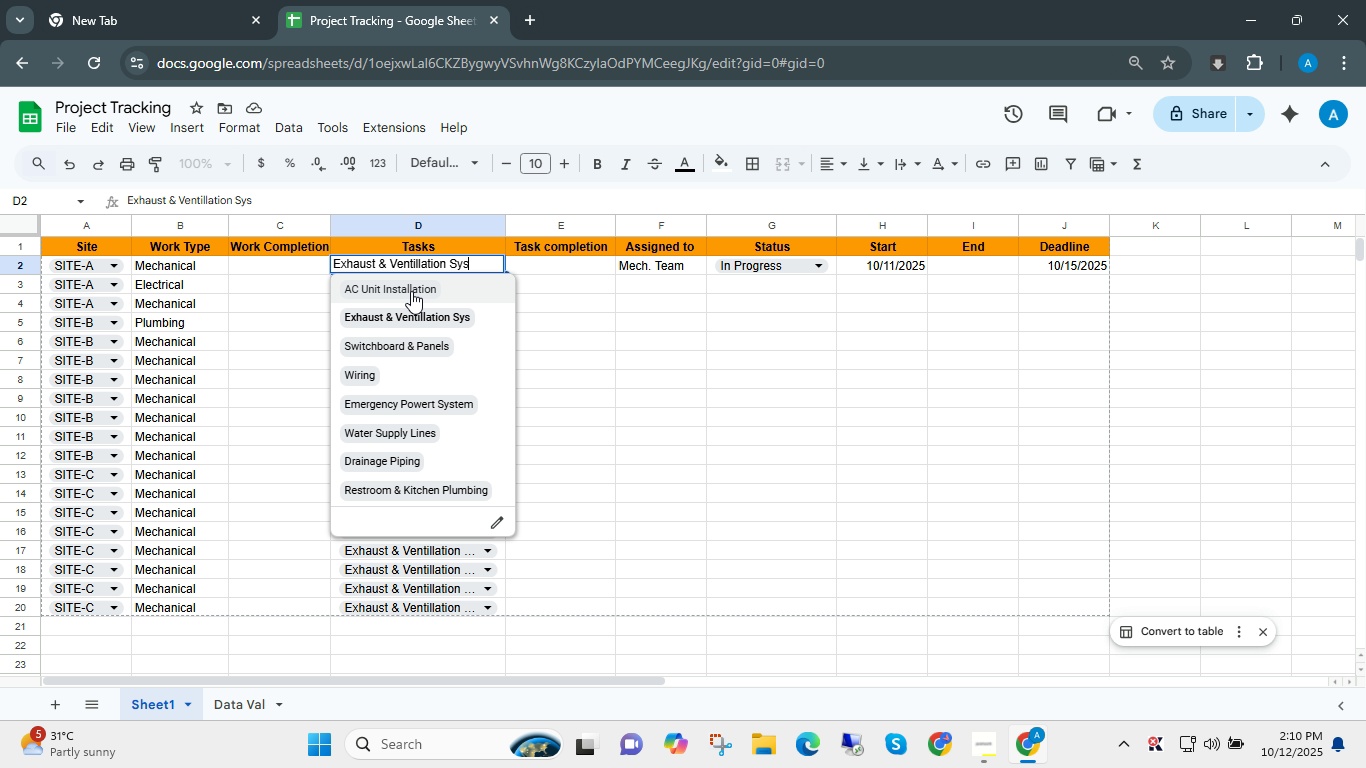 
left_click([409, 289])
 